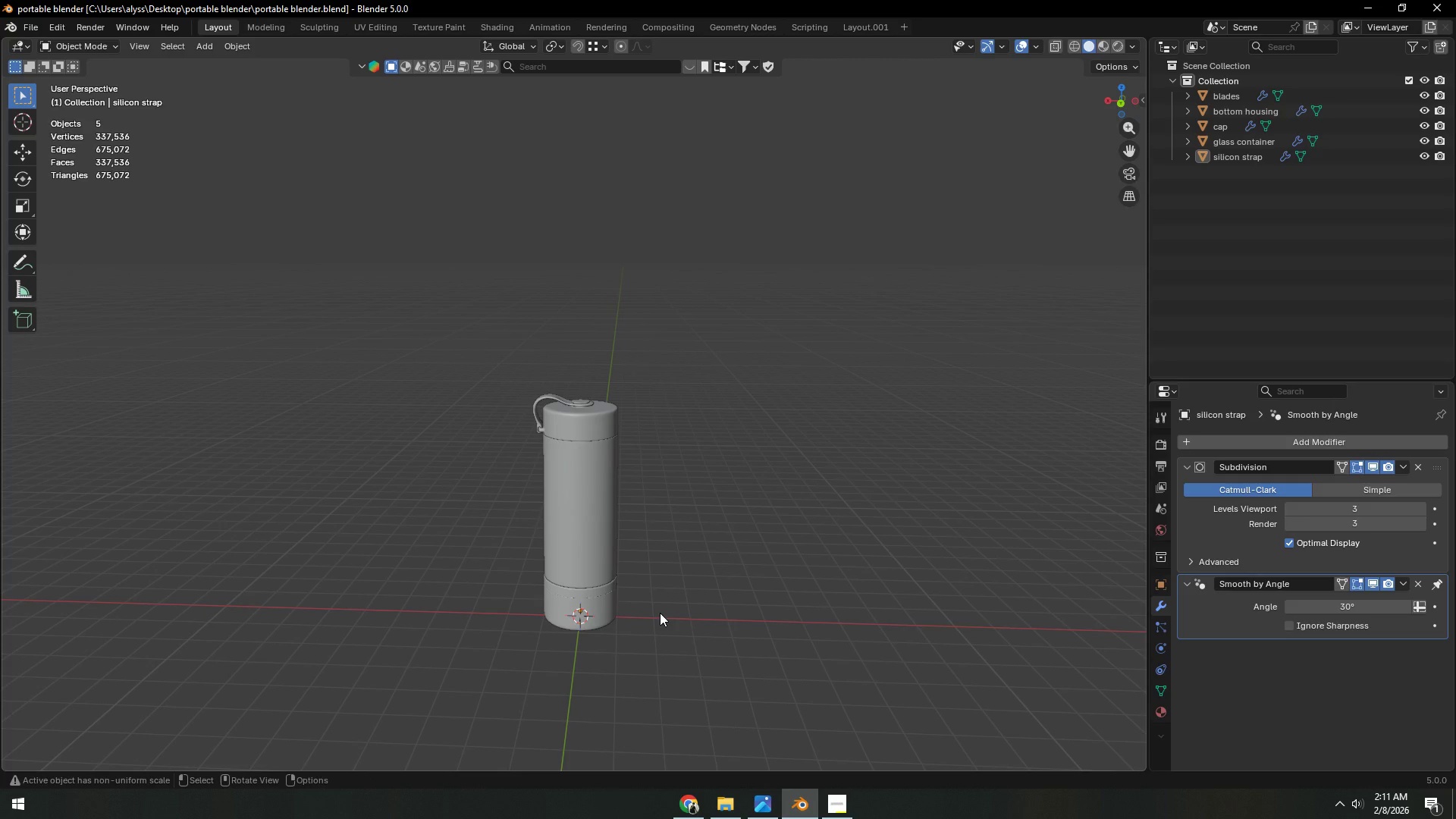 
hold_key(key=S, duration=1.08)
 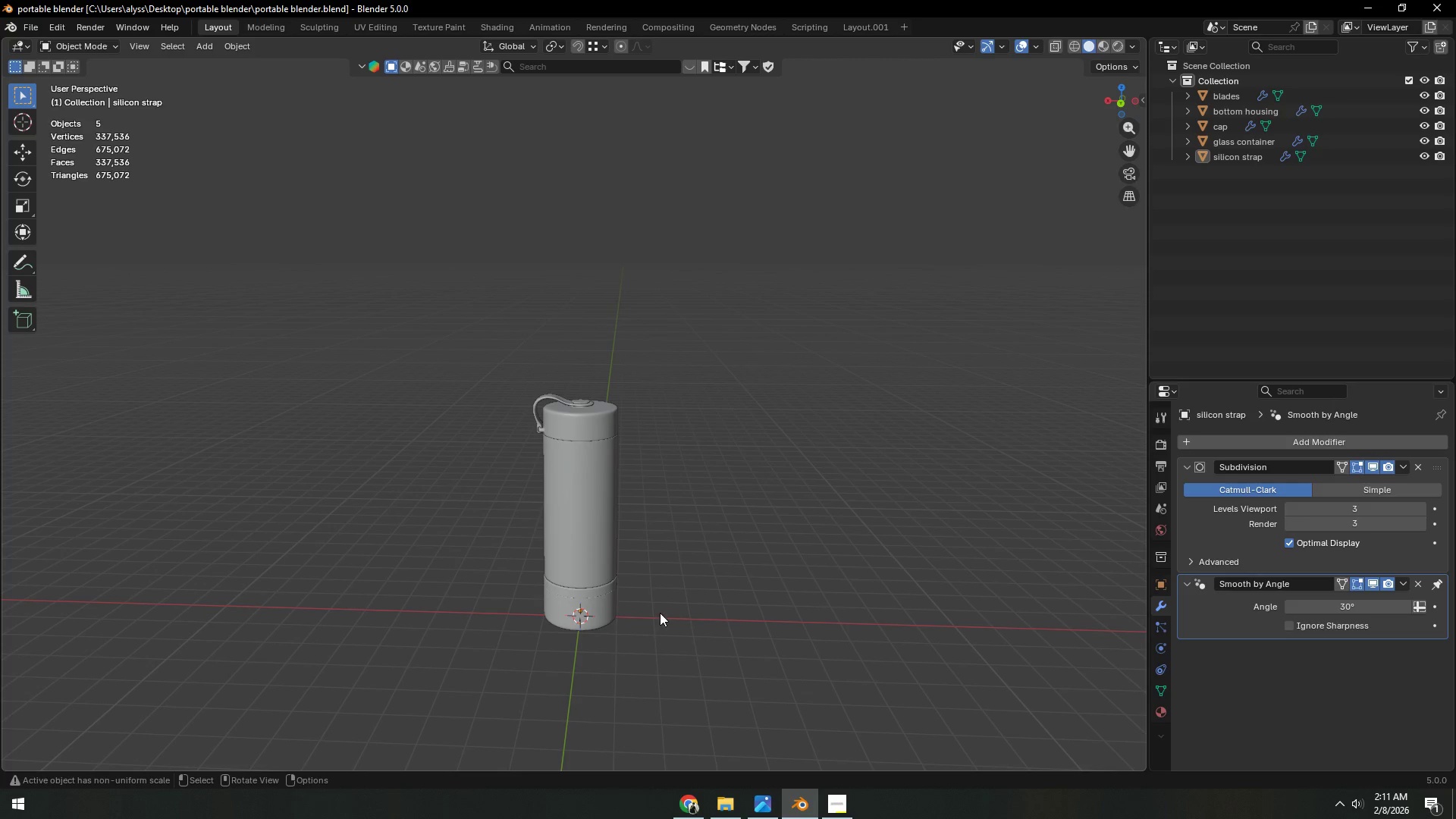 
left_click([660, 613])
 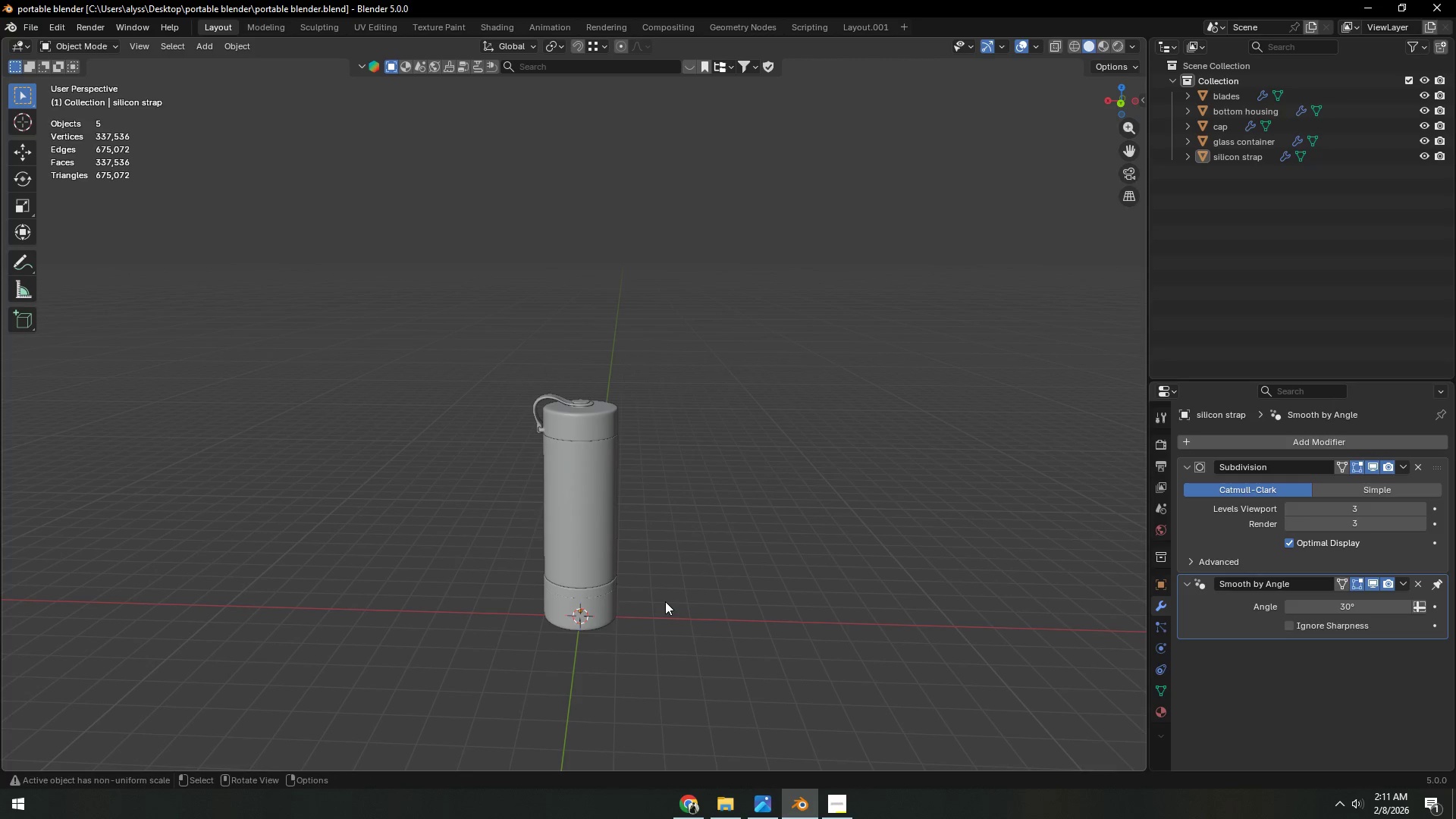 
key(Control+S)
 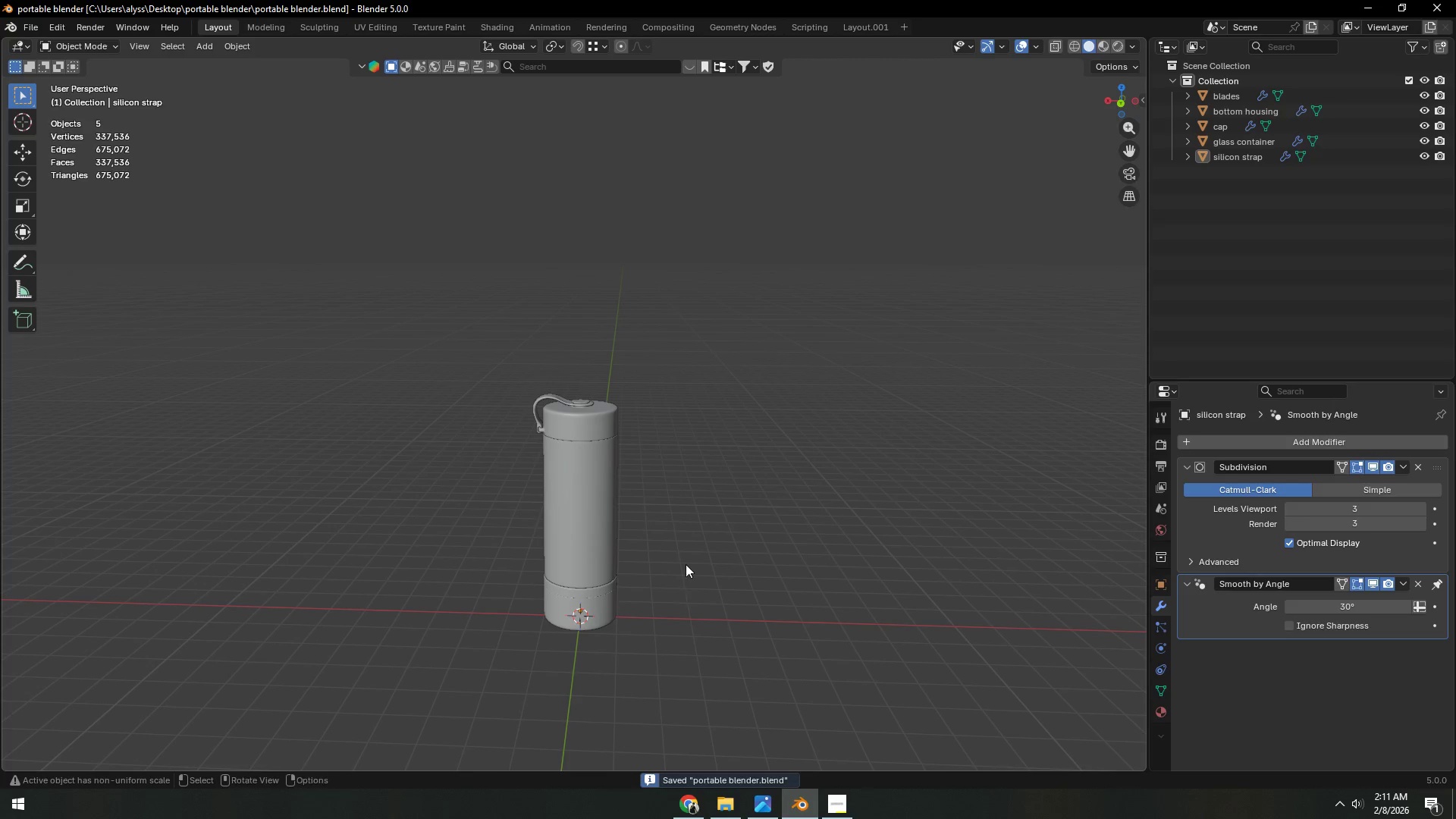 
scroll: coordinate [692, 560], scroll_direction: down, amount: 3.0
 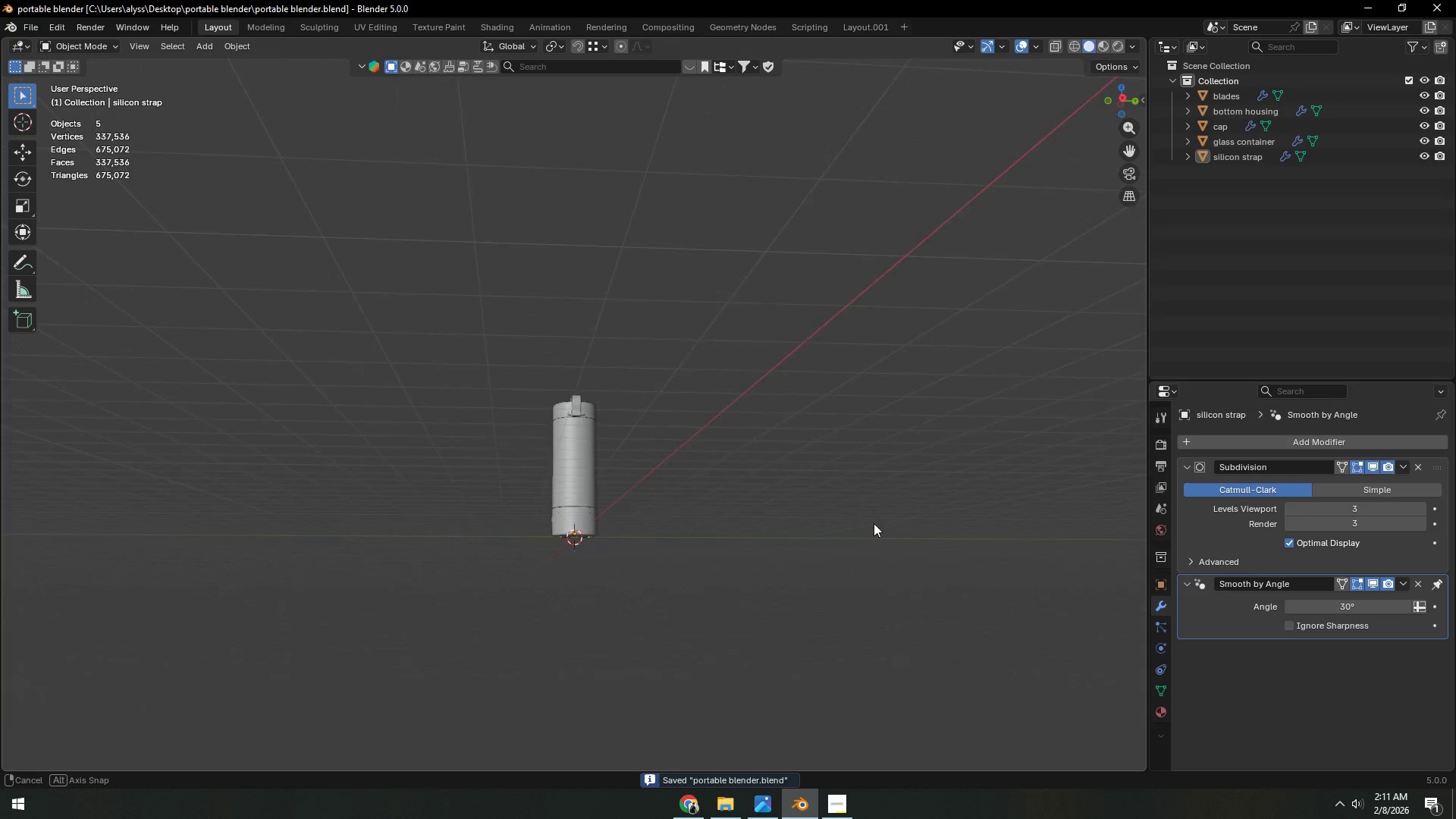 
hold_key(key=ShiftLeft, duration=0.67)
 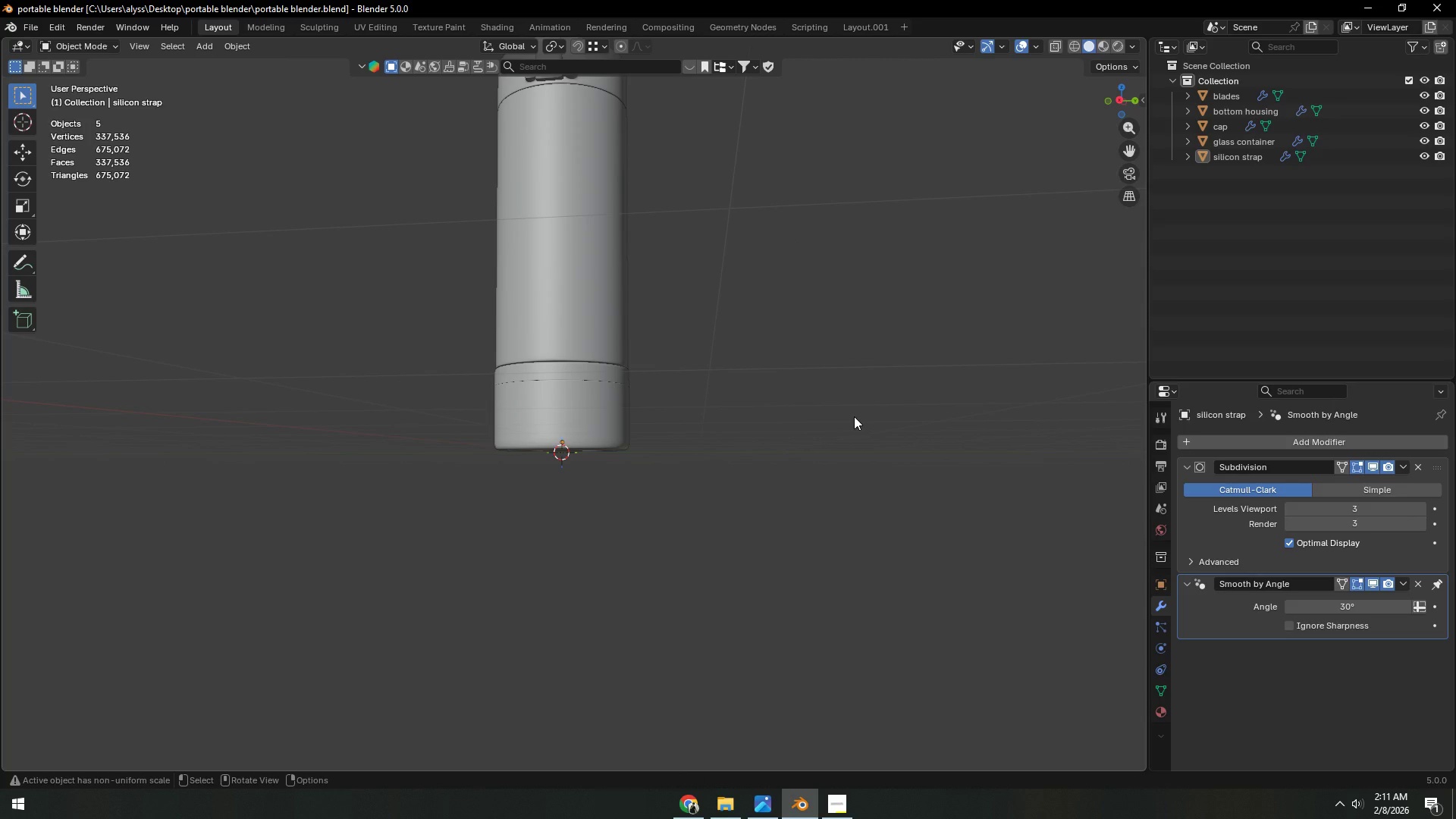 
scroll: coordinate [802, 578], scroll_direction: up, amount: 6.0
 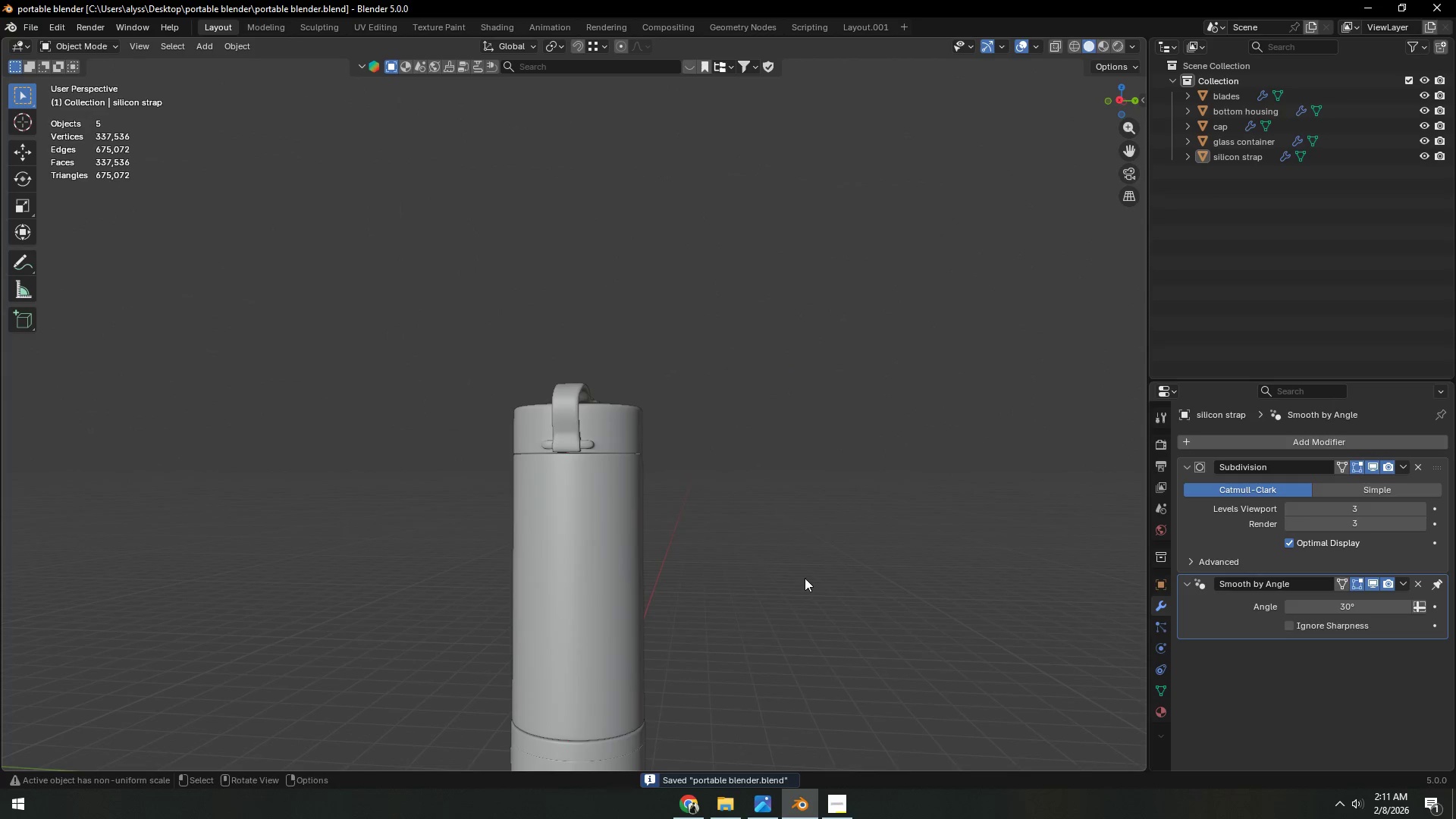 
wait(7.52)
 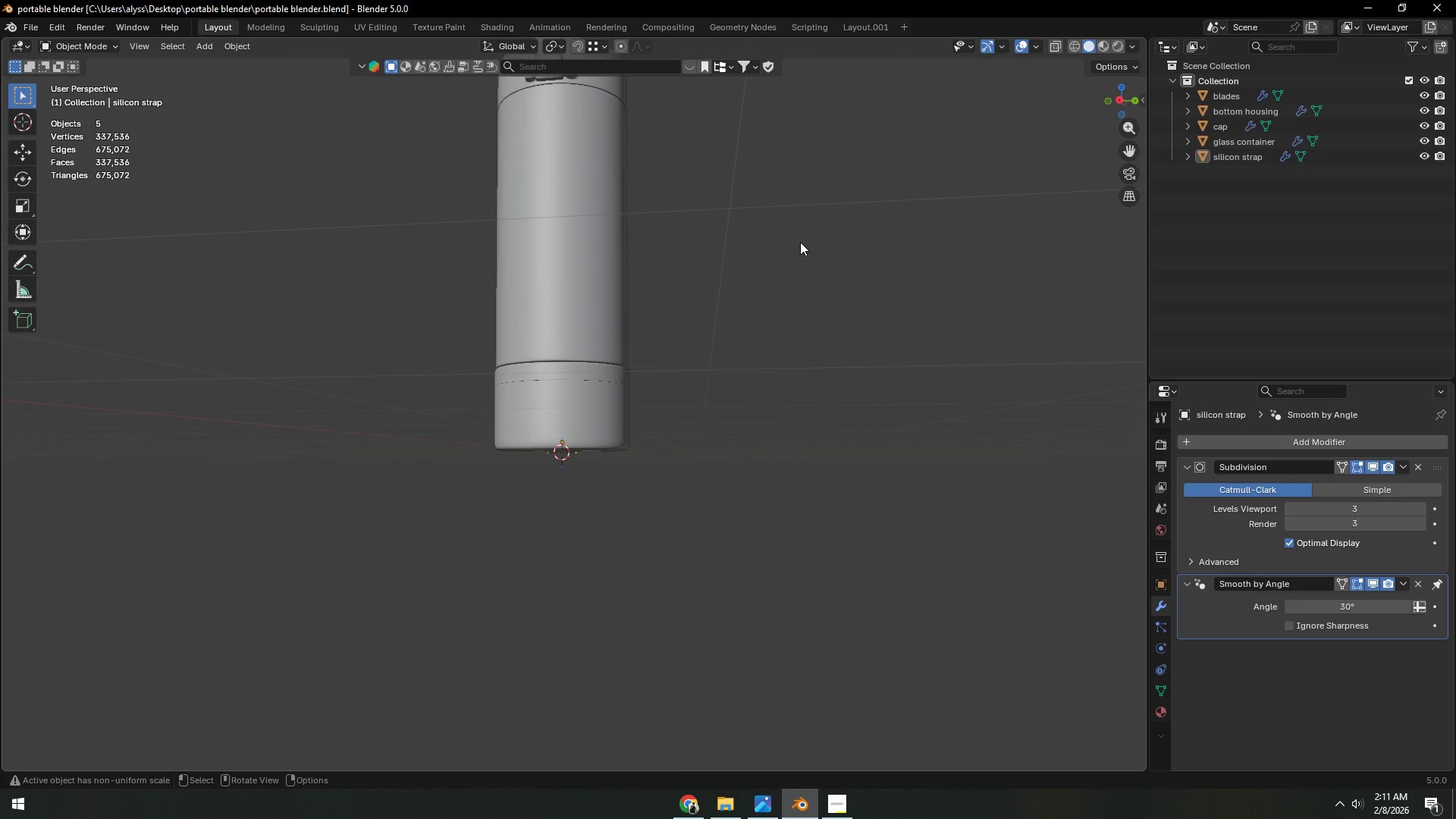 
left_click([698, 800])
 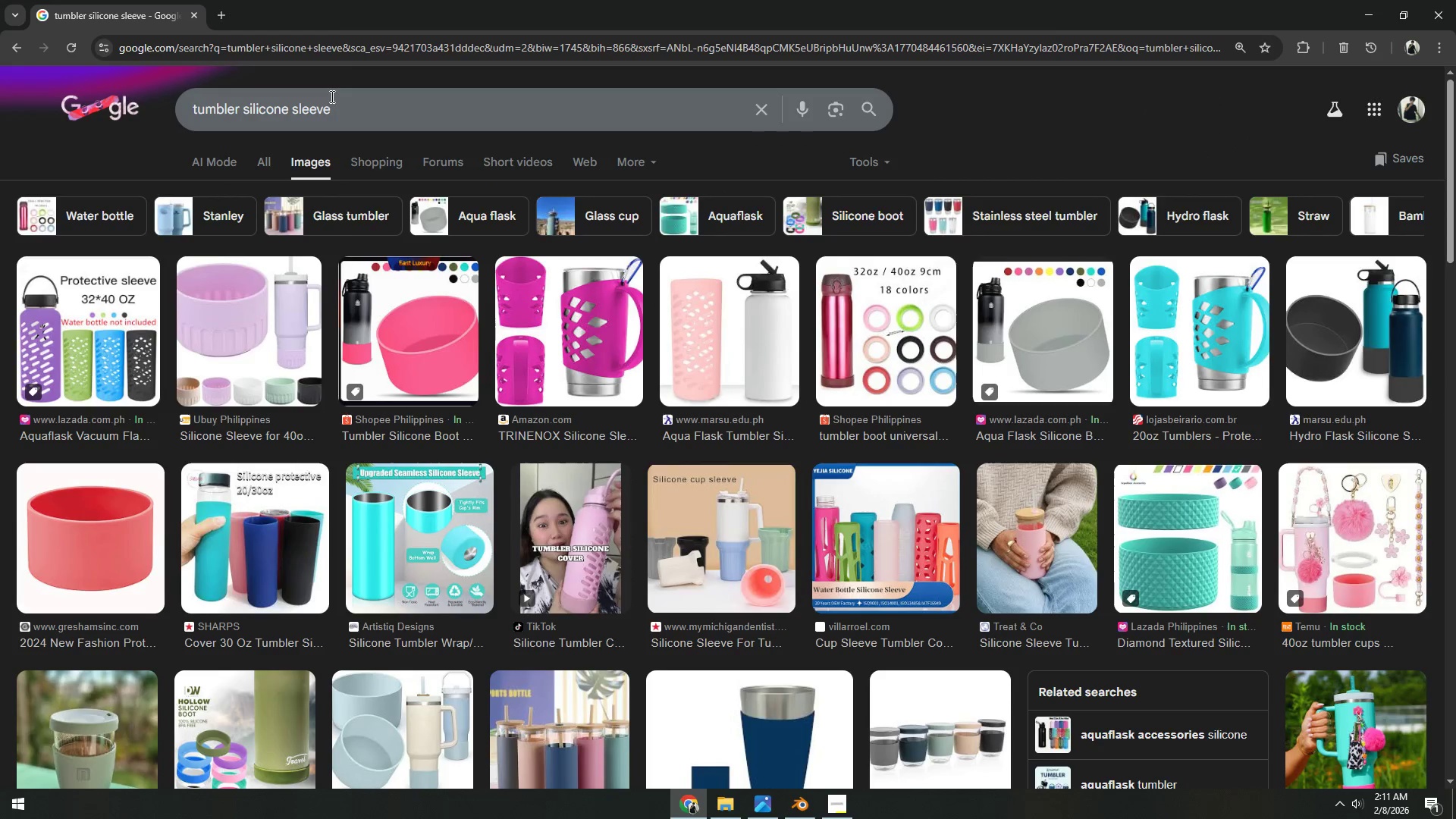 
left_click_drag(start_coordinate=[344, 118], to_coordinate=[140, 130])
 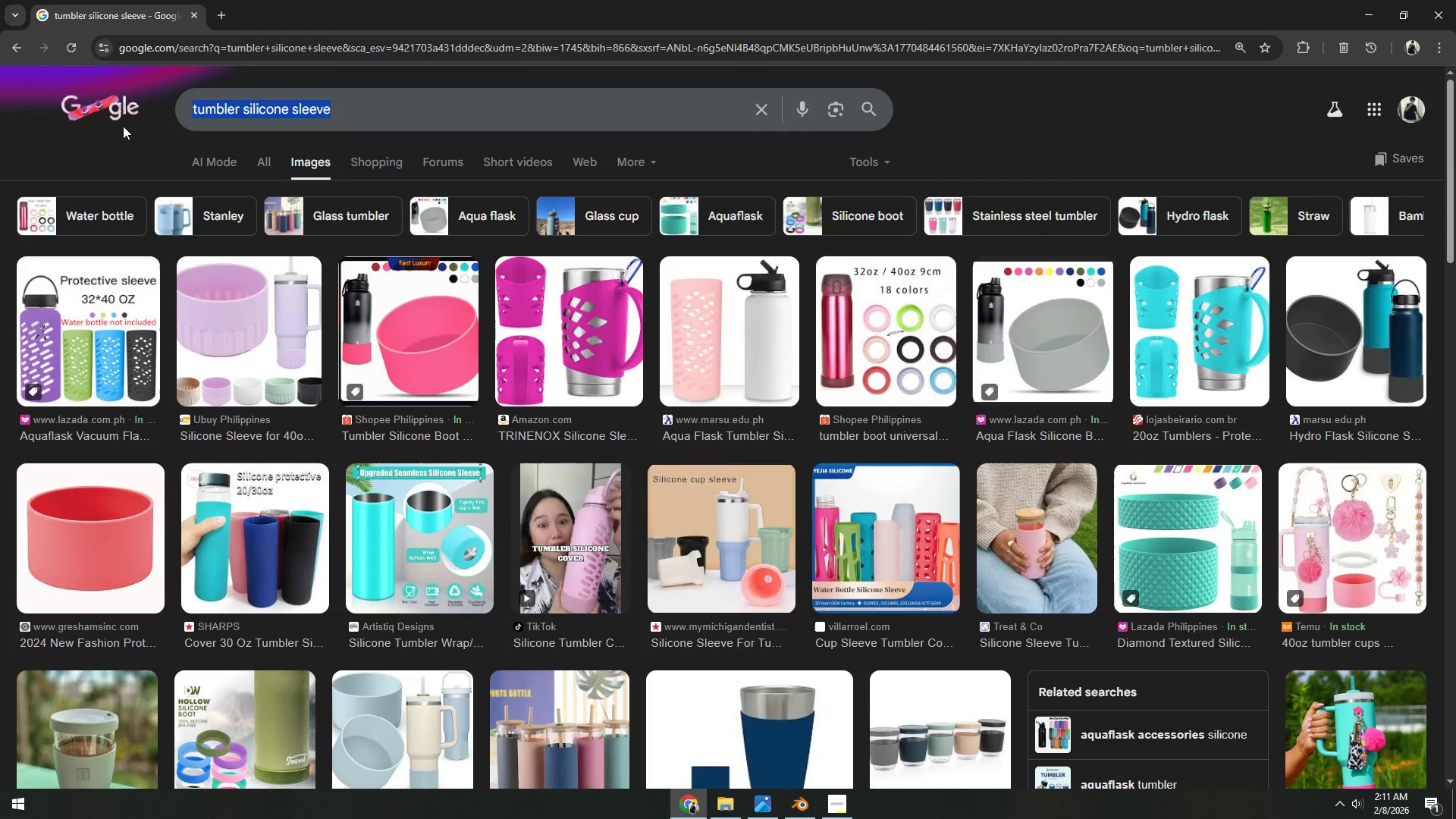 
type(usb tu)
key(Backspace)
type(ype c )
 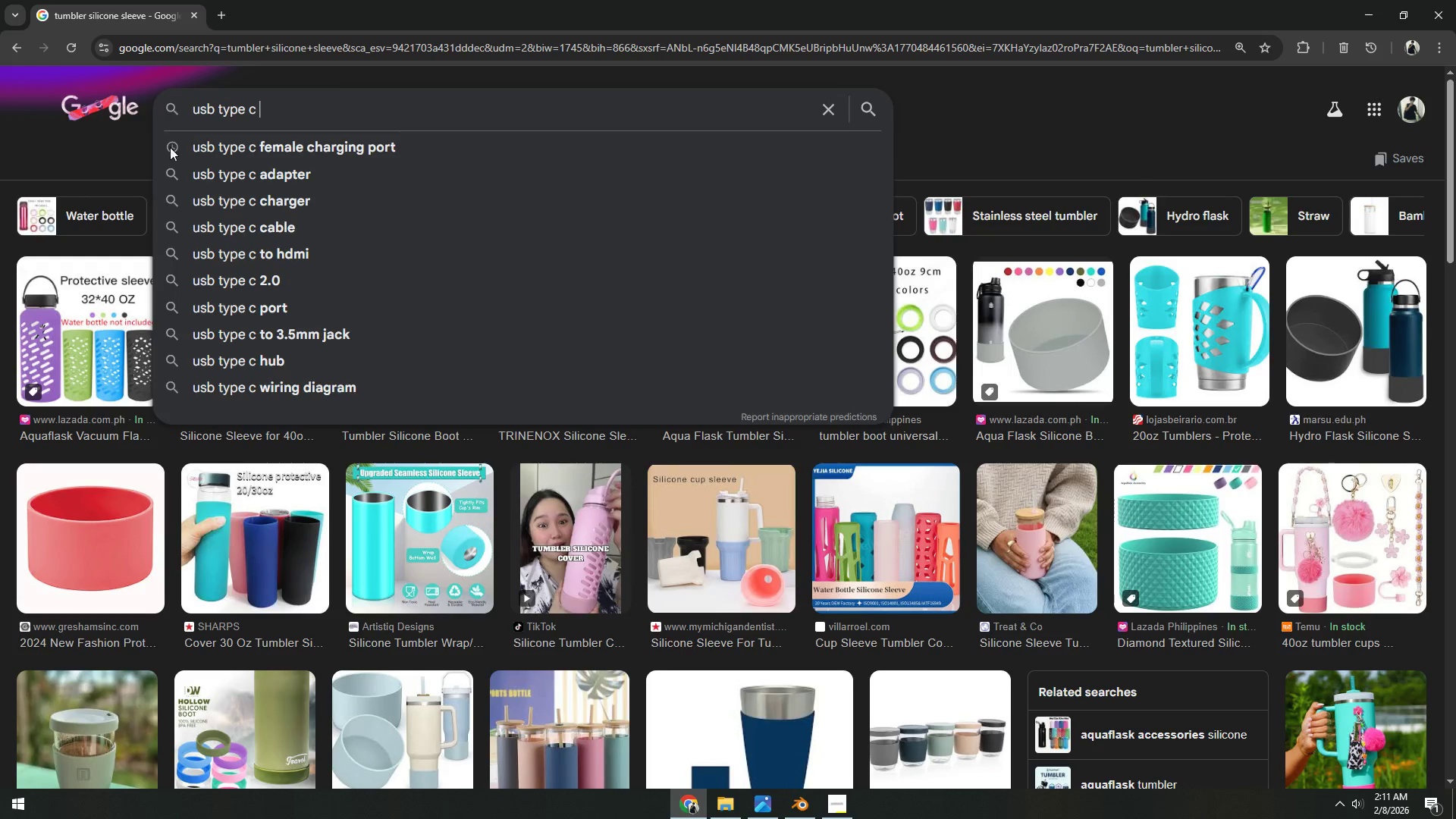 
left_click([299, 153])
 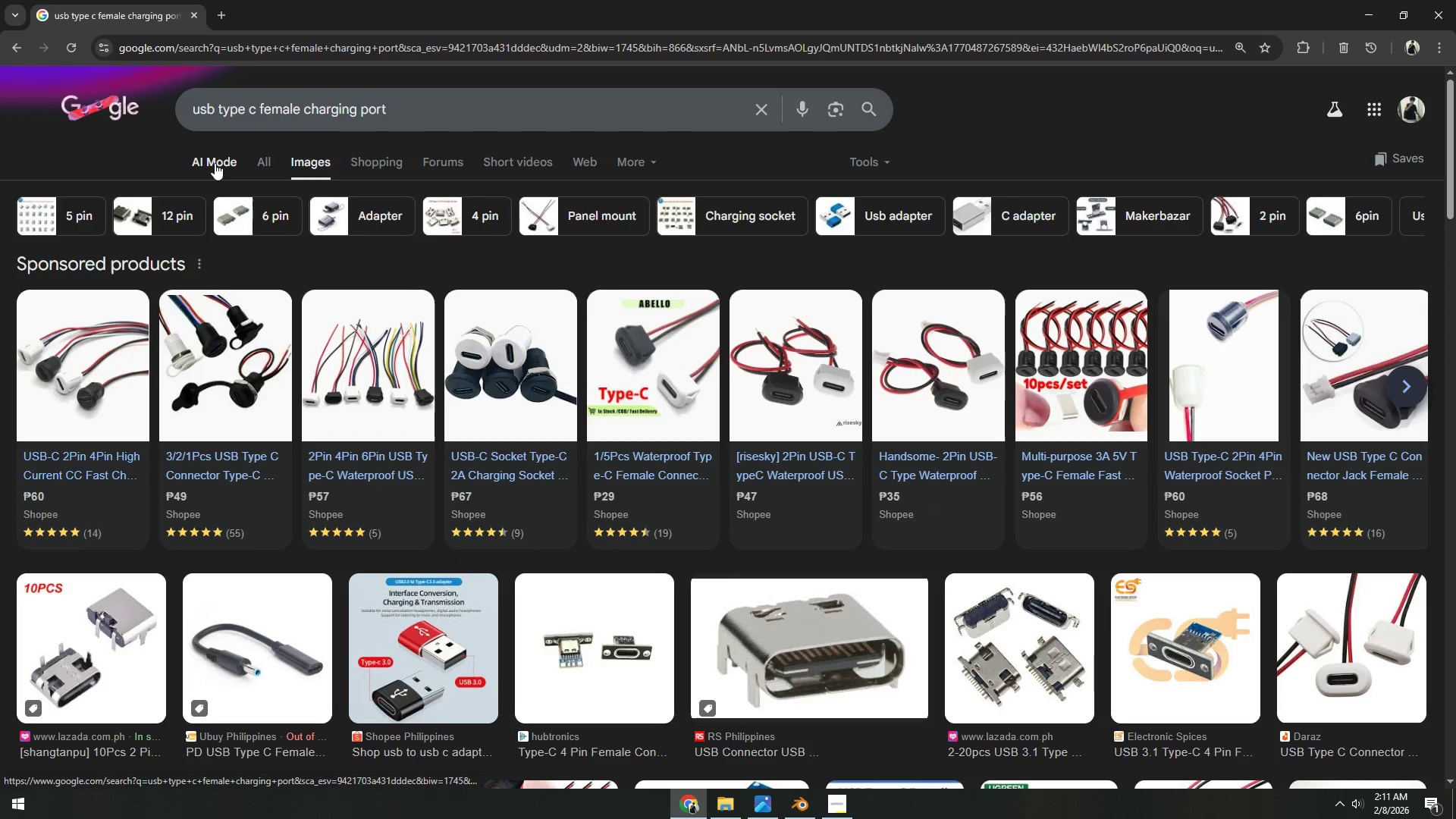 
wait(5.2)
 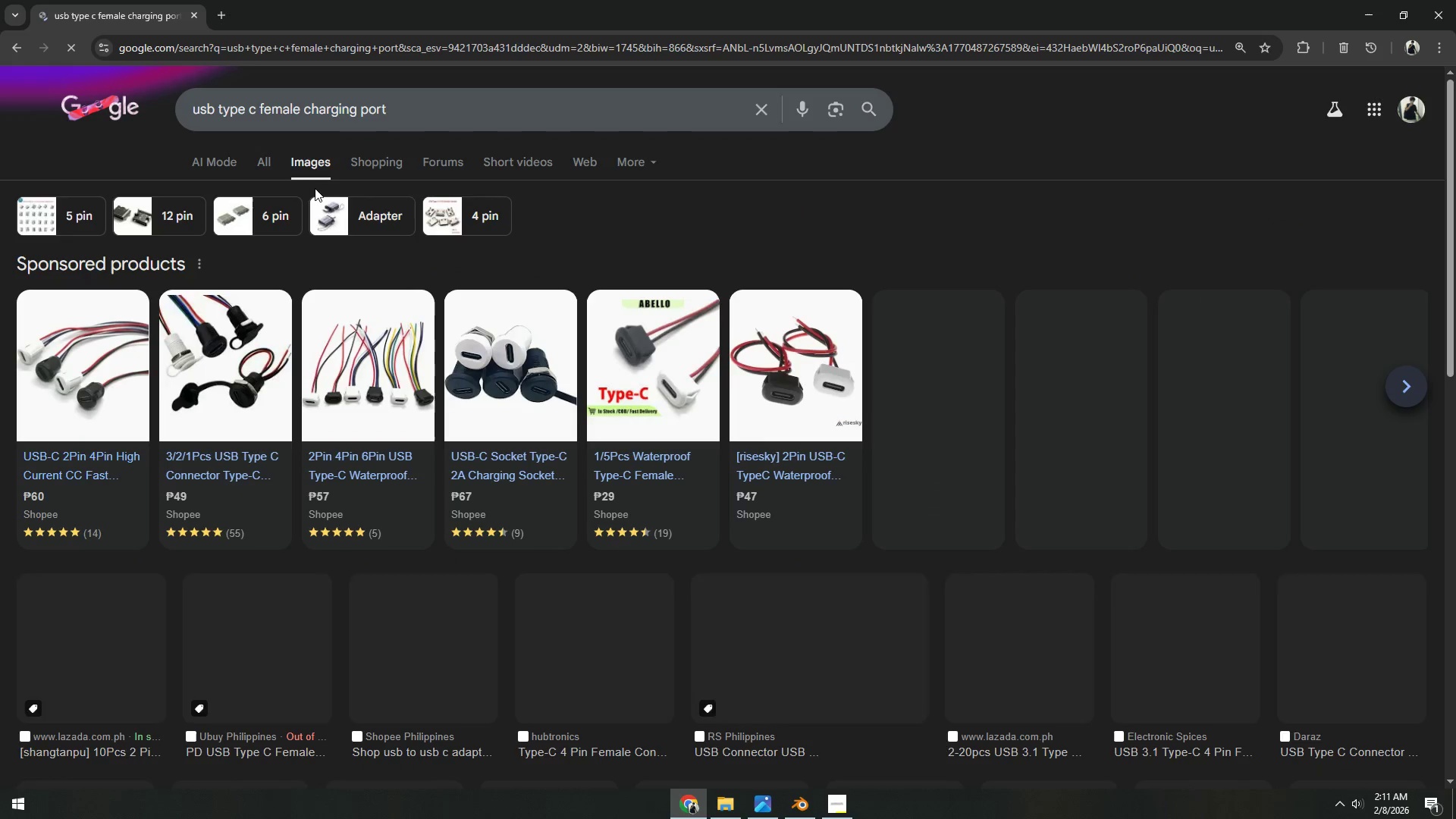 
scroll: coordinate [596, 457], scroll_direction: down, amount: 19.0
 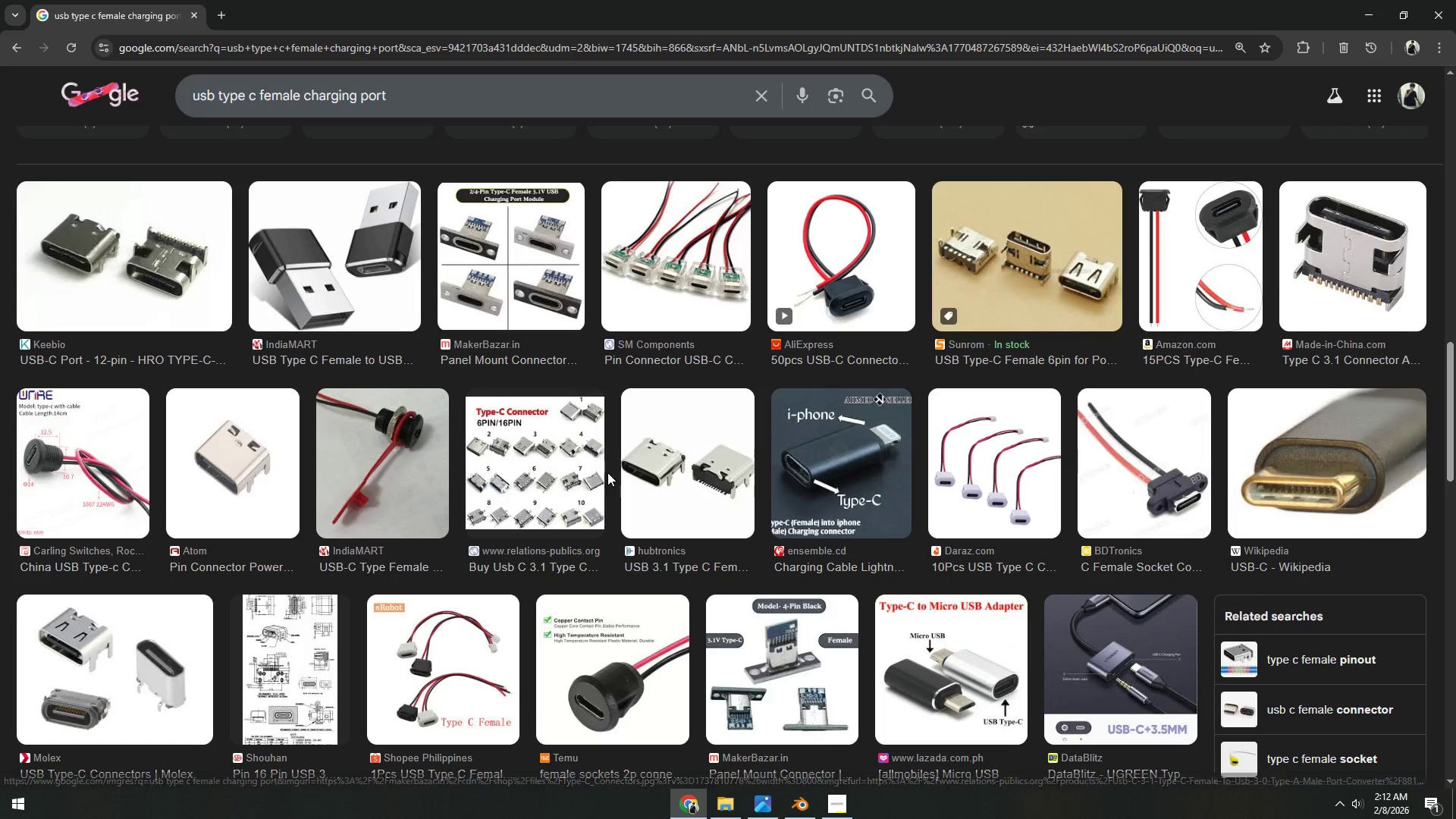 
scroll: coordinate [613, 475], scroll_direction: down, amount: 4.0
 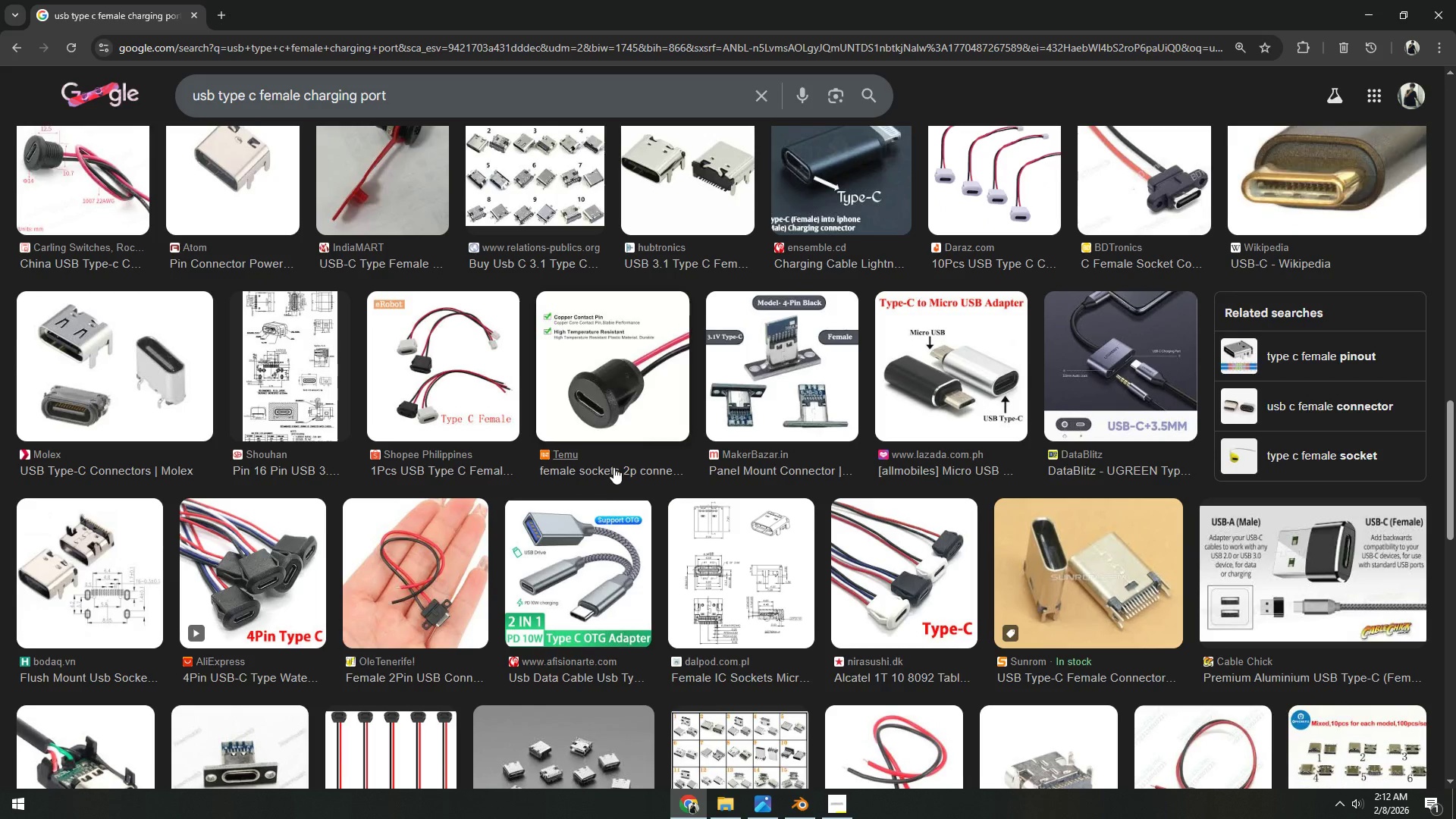 
left_click([616, 417])
 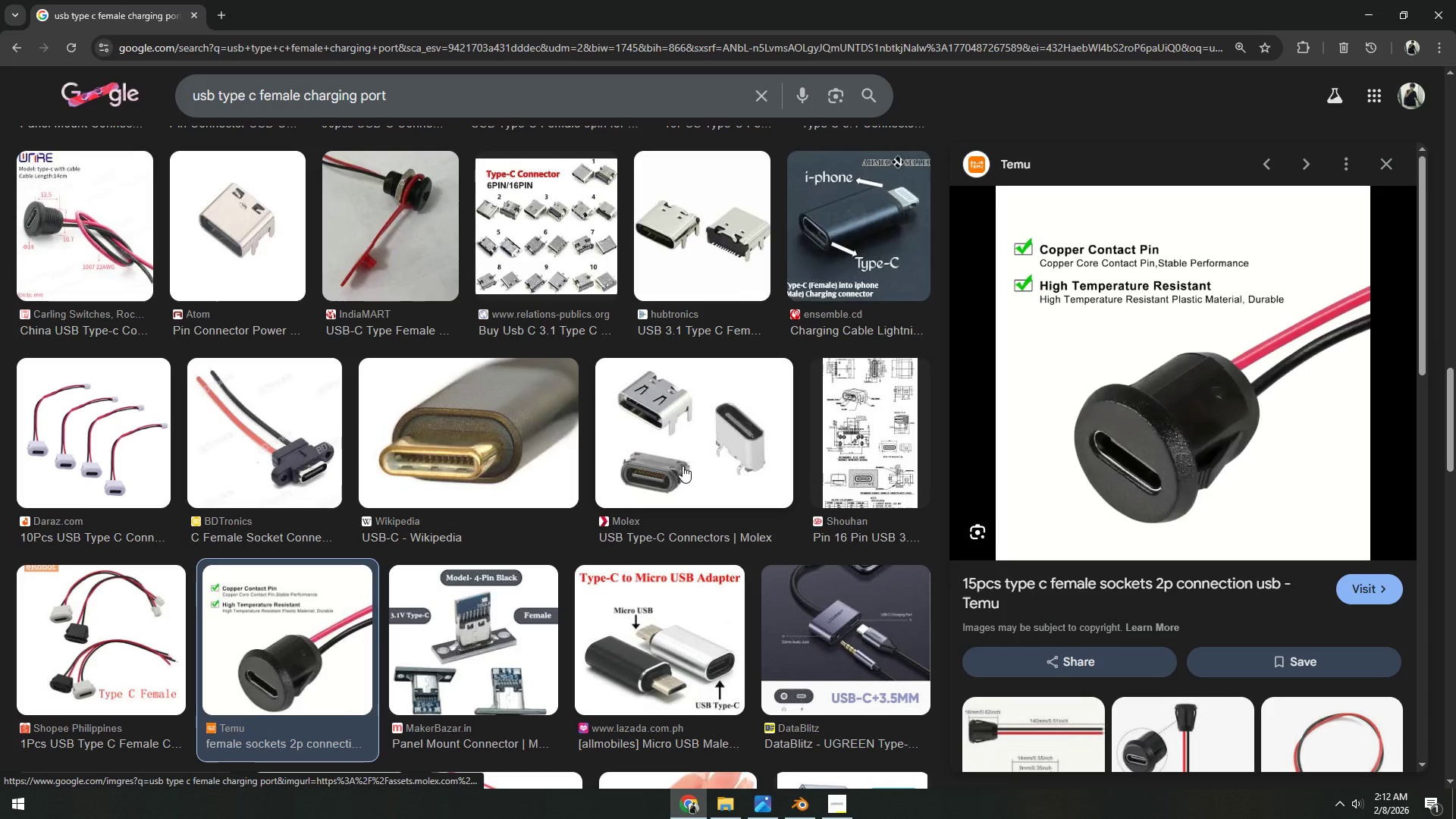 
key(Alt+AltLeft)
 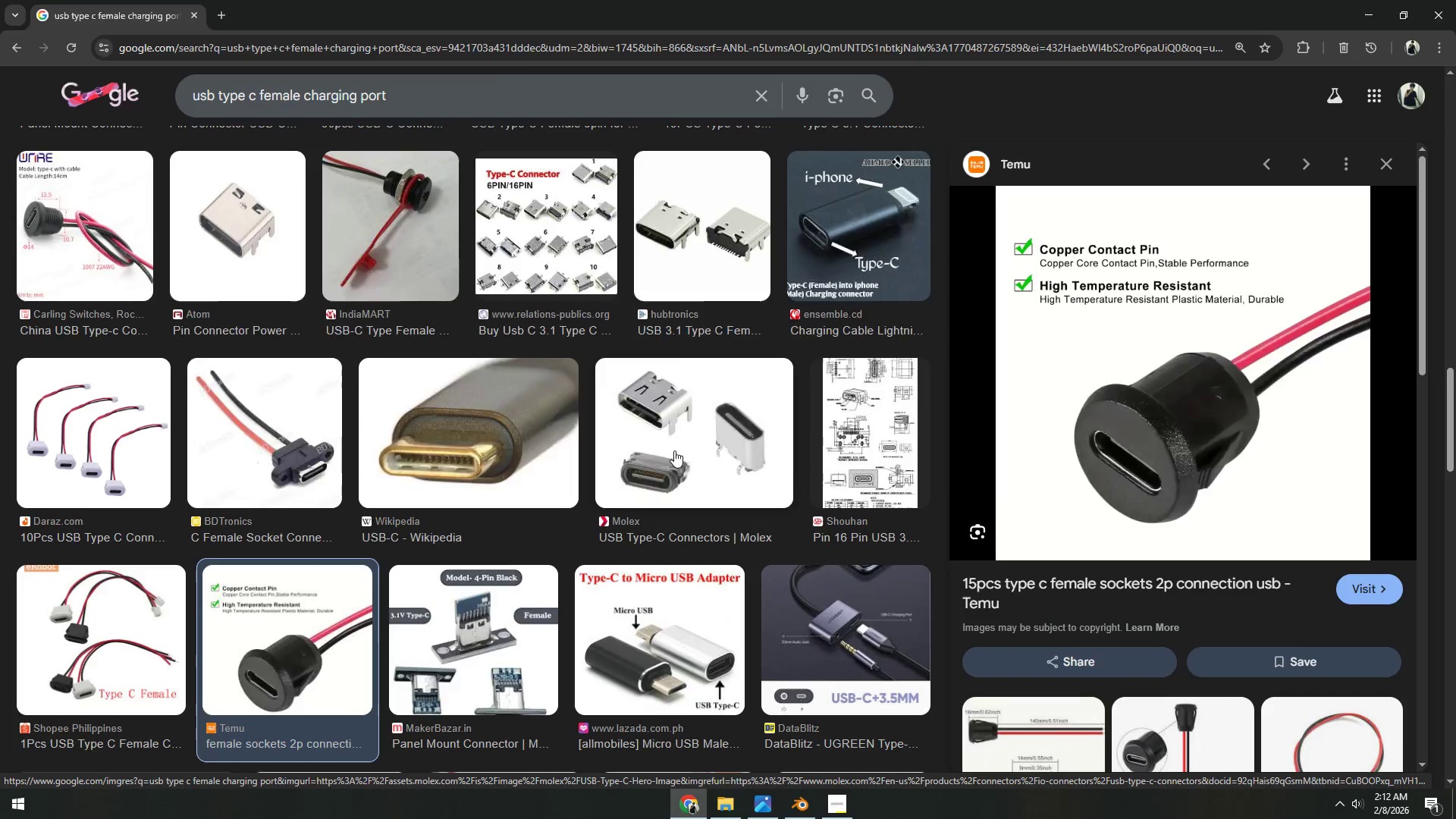 
key(Alt+Tab)
 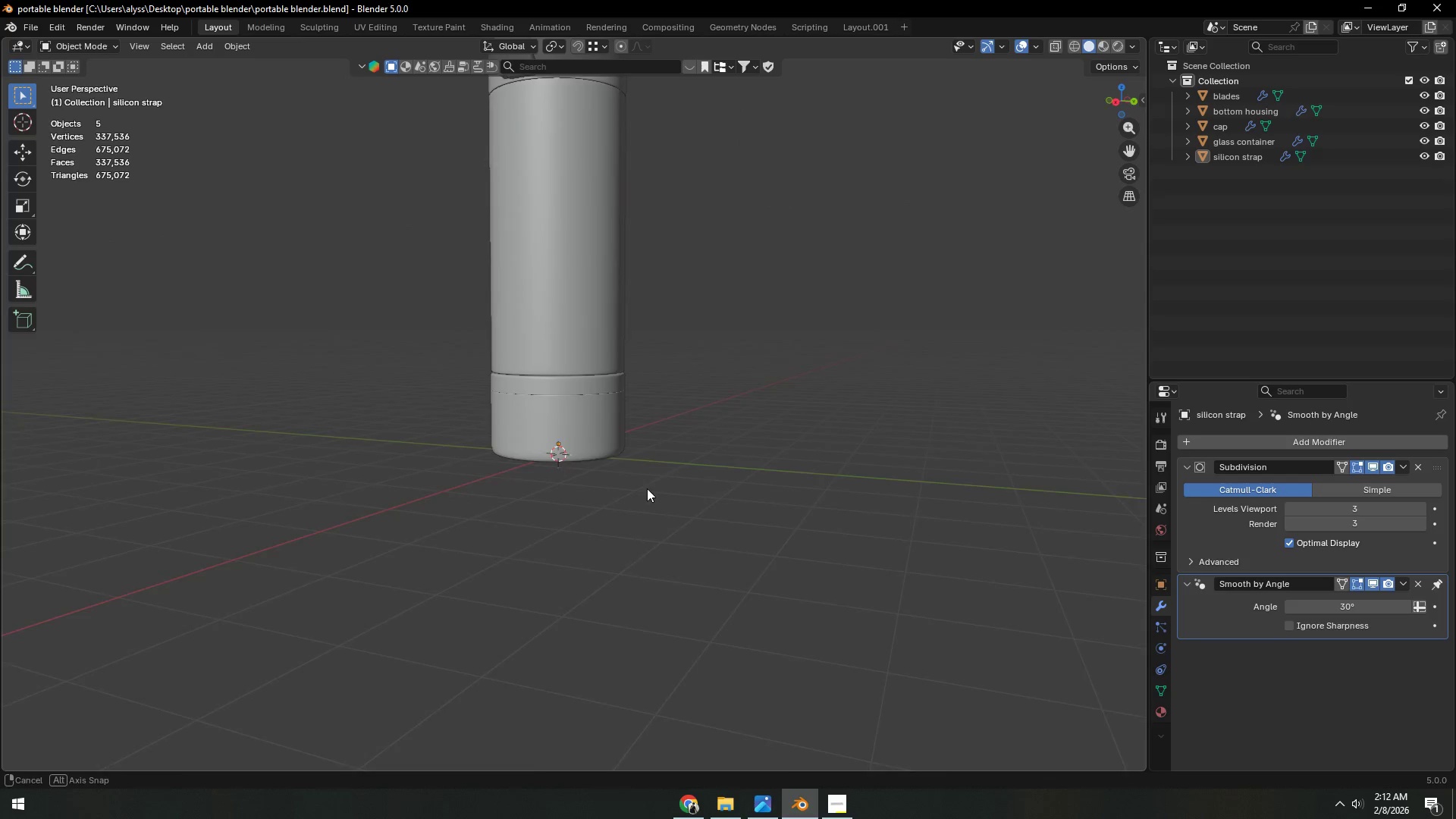 
scroll: coordinate [601, 494], scroll_direction: up, amount: 4.0
 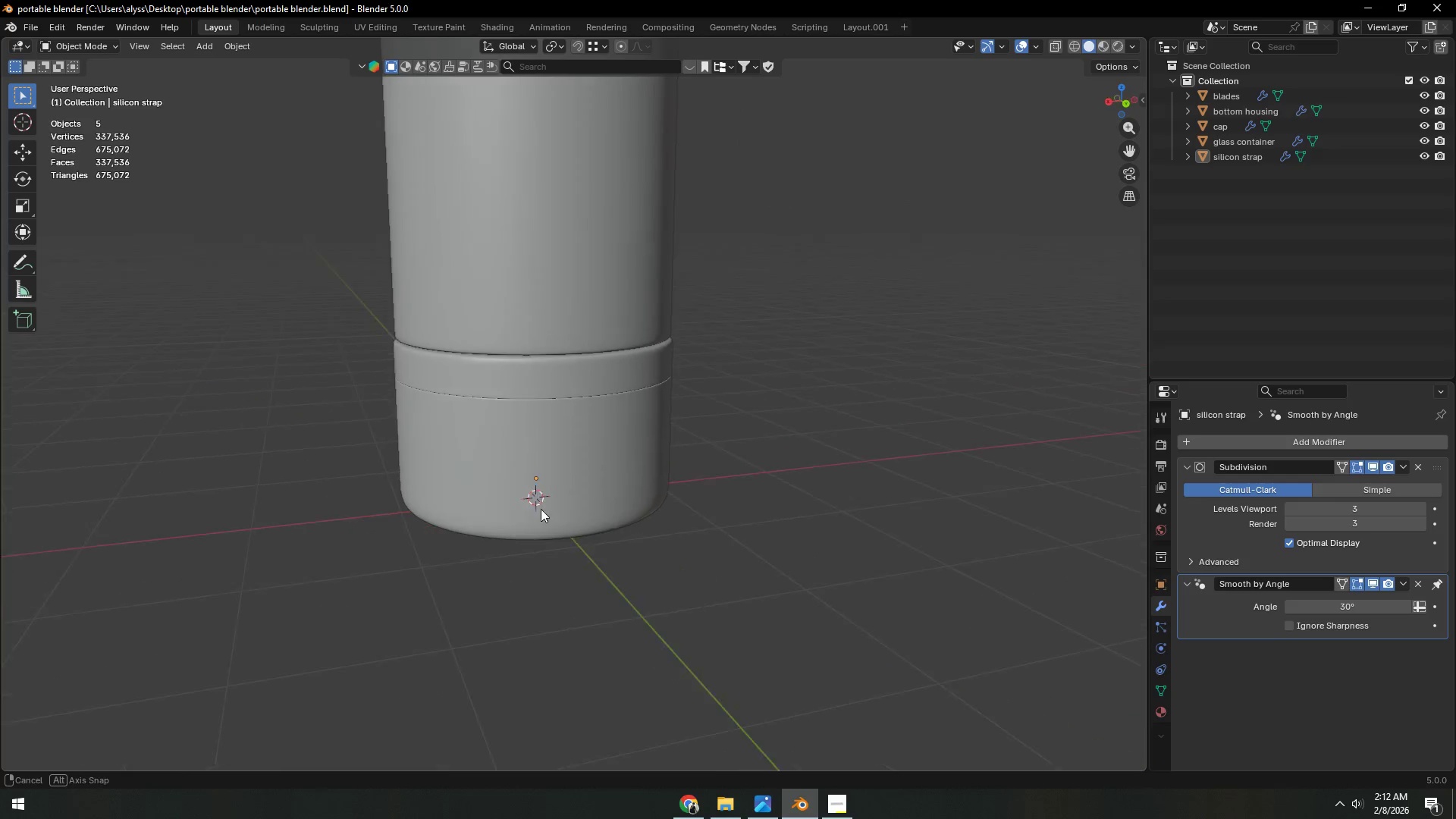 
scroll: coordinate [544, 509], scroll_direction: none, amount: 0.0
 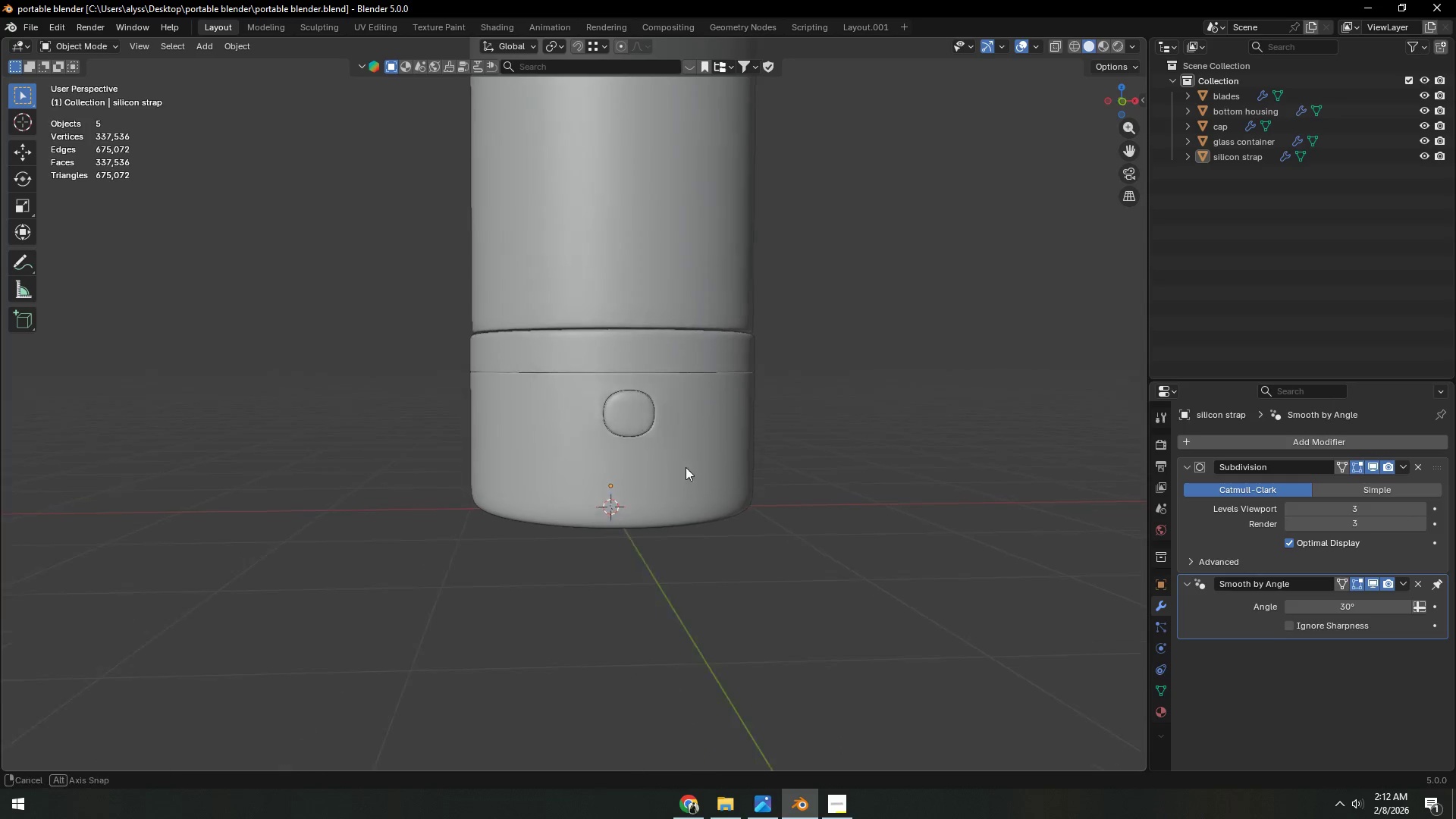 
left_click([672, 484])
 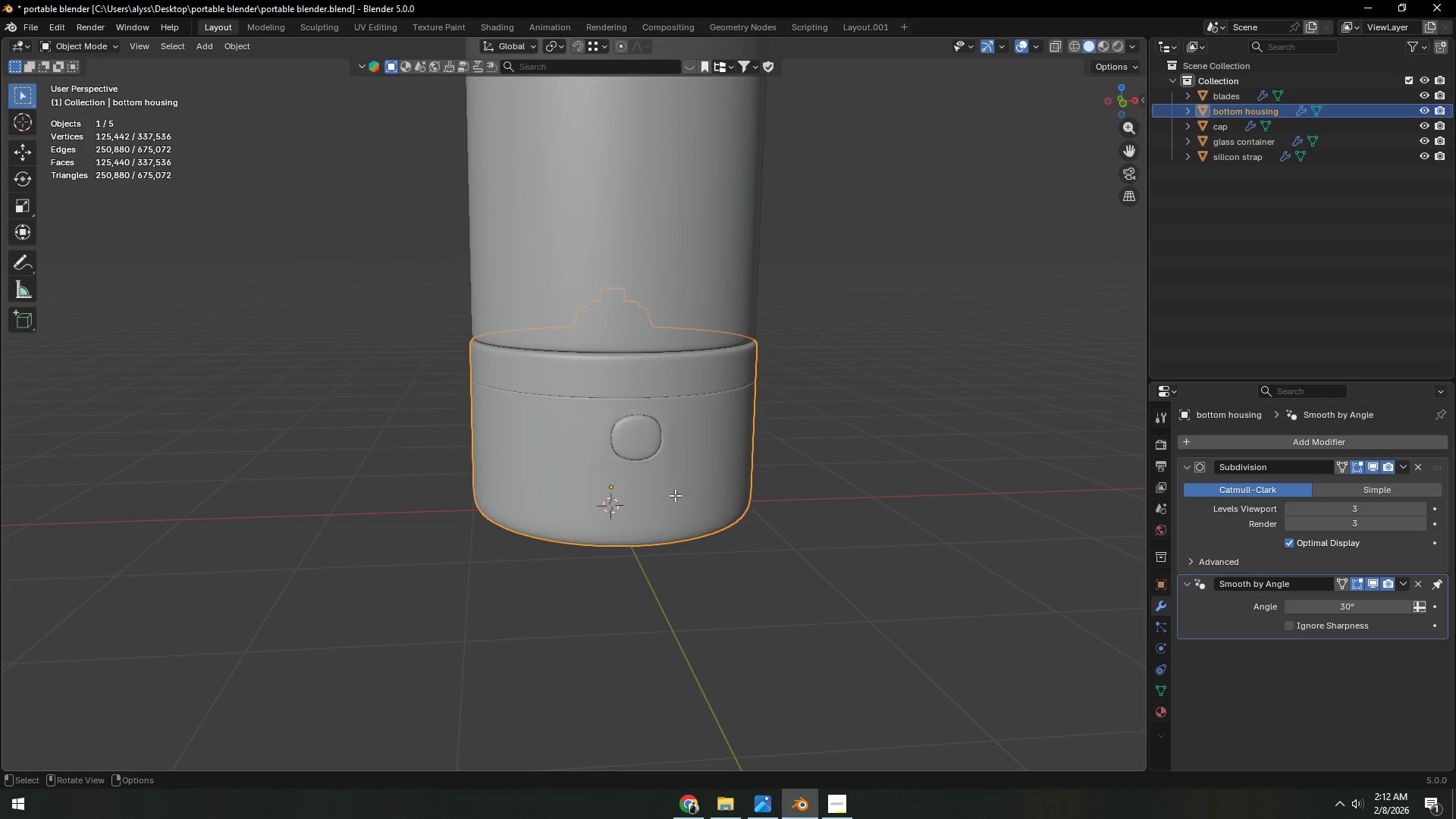 
key(Tab)
 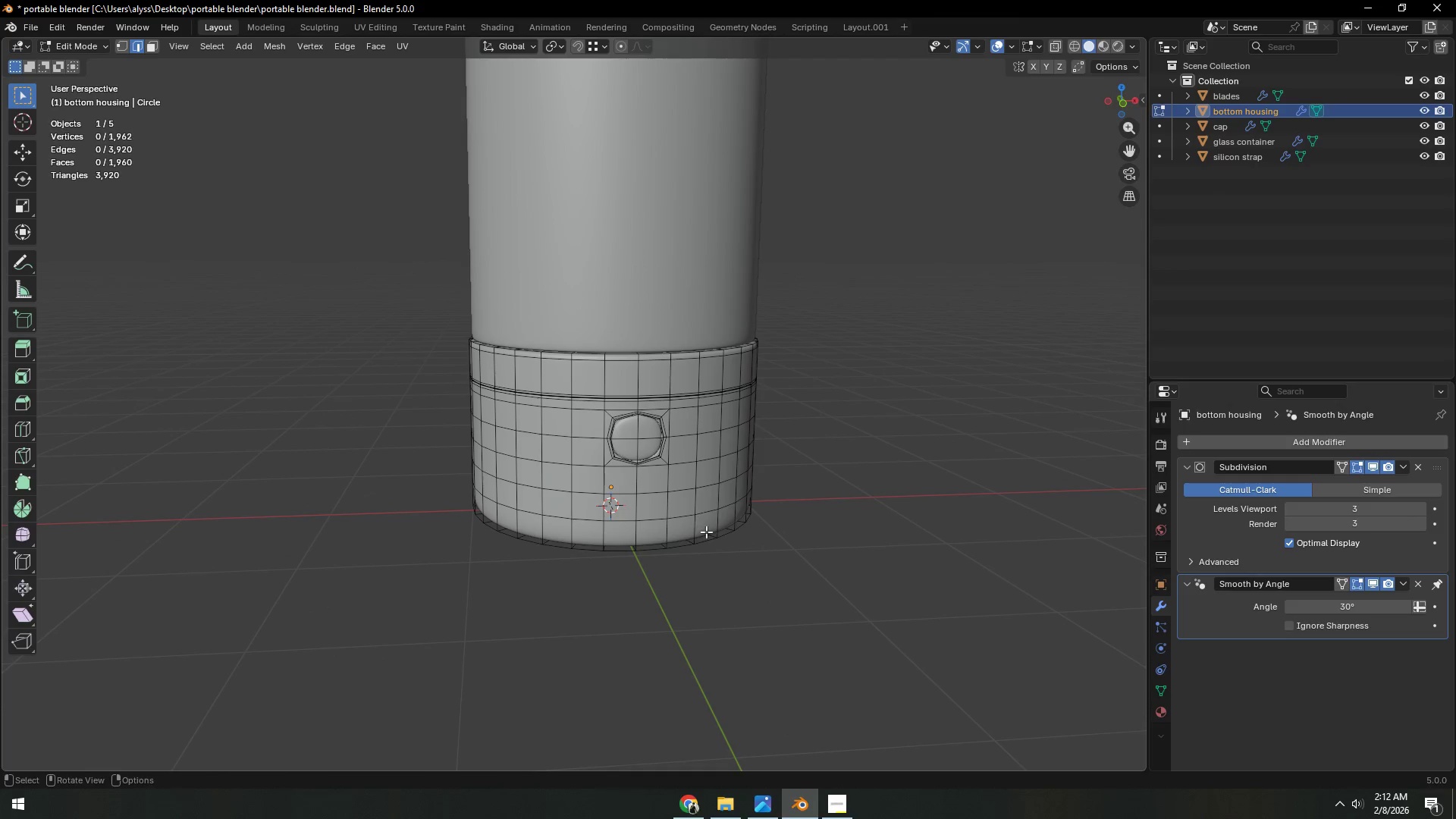 
key(Shift+ShiftLeft)
 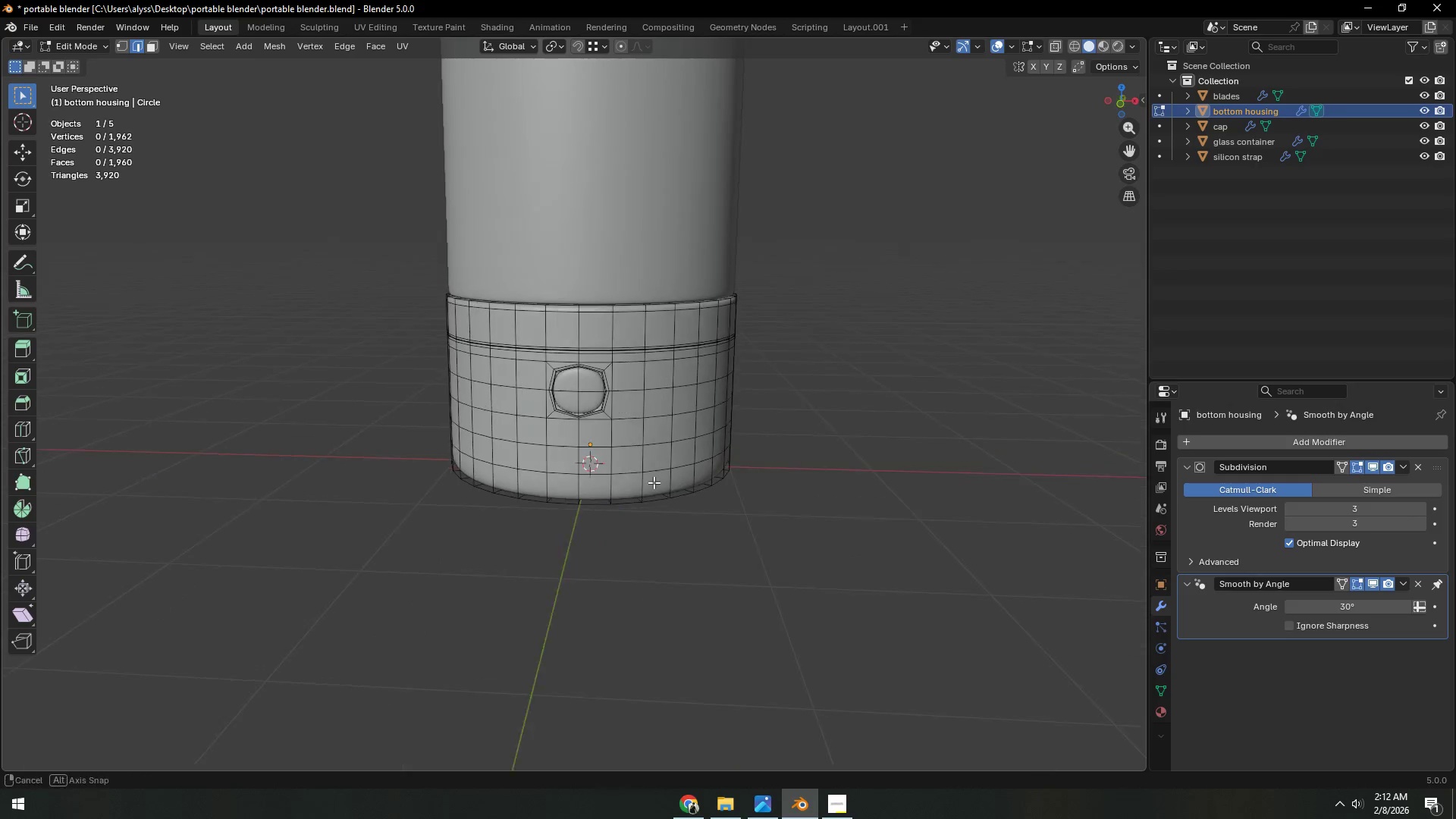 
key(Shift+ShiftLeft)
 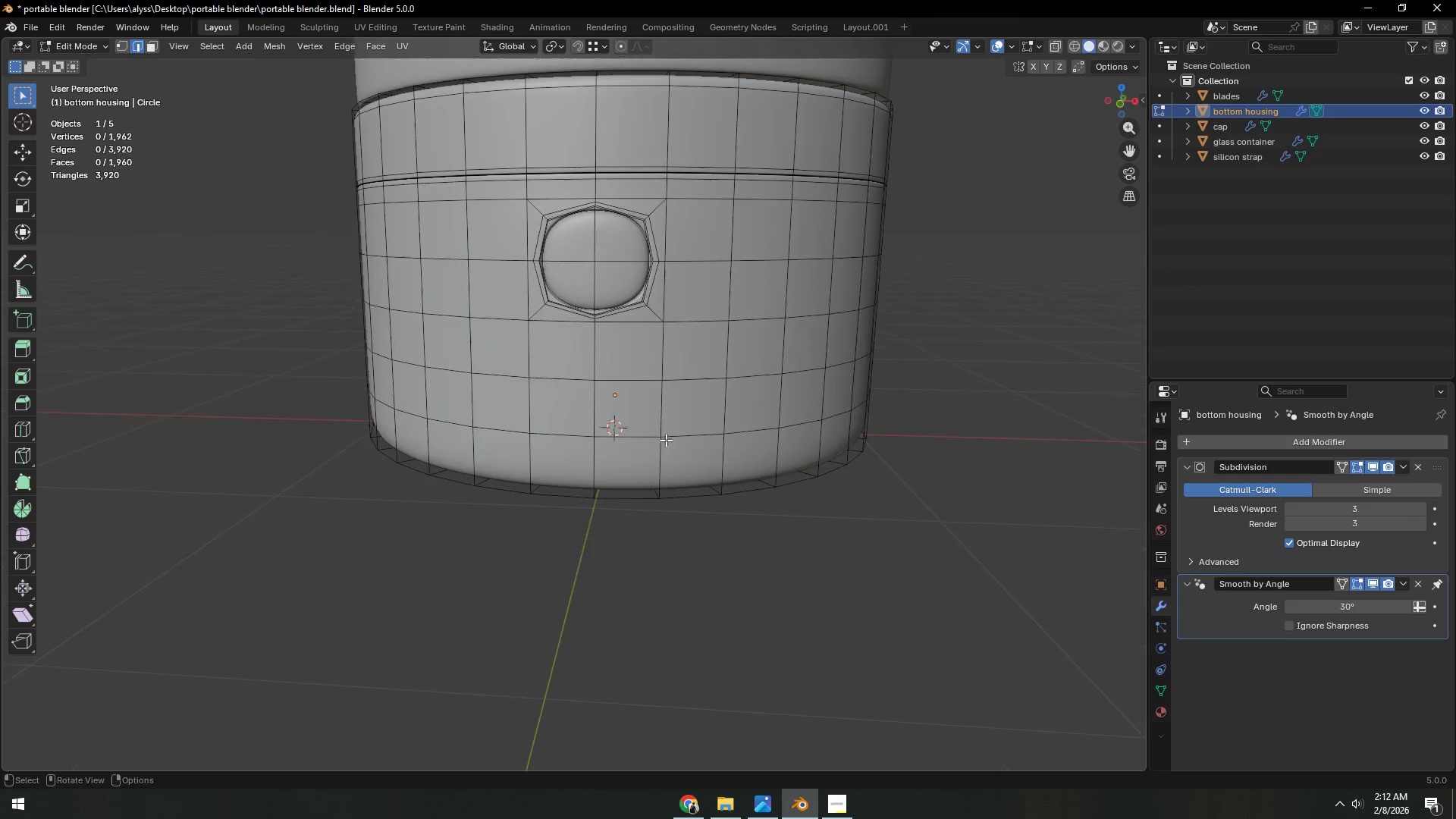 
scroll: coordinate [670, 446], scroll_direction: up, amount: 6.0
 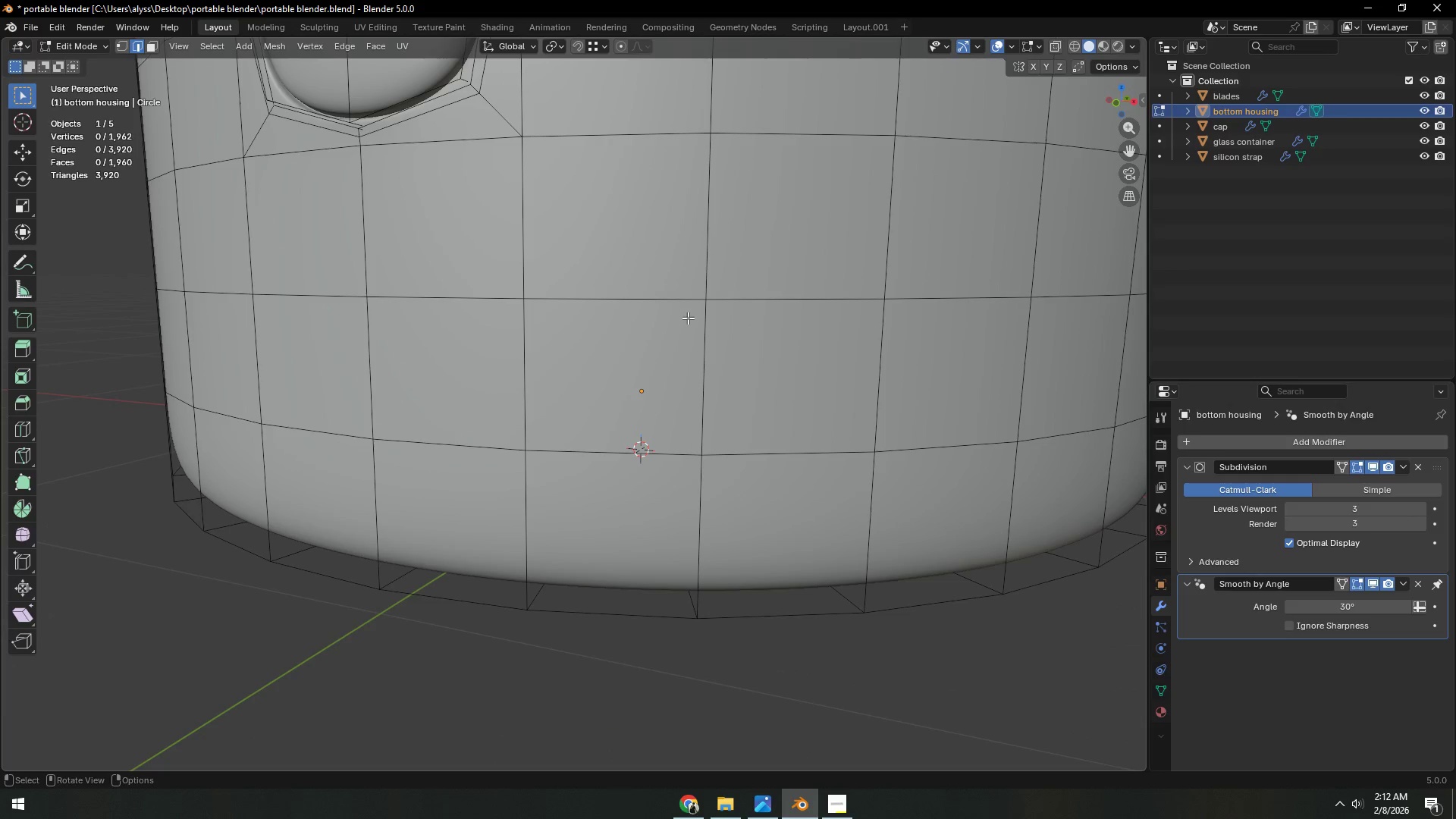 
wait(5.62)
 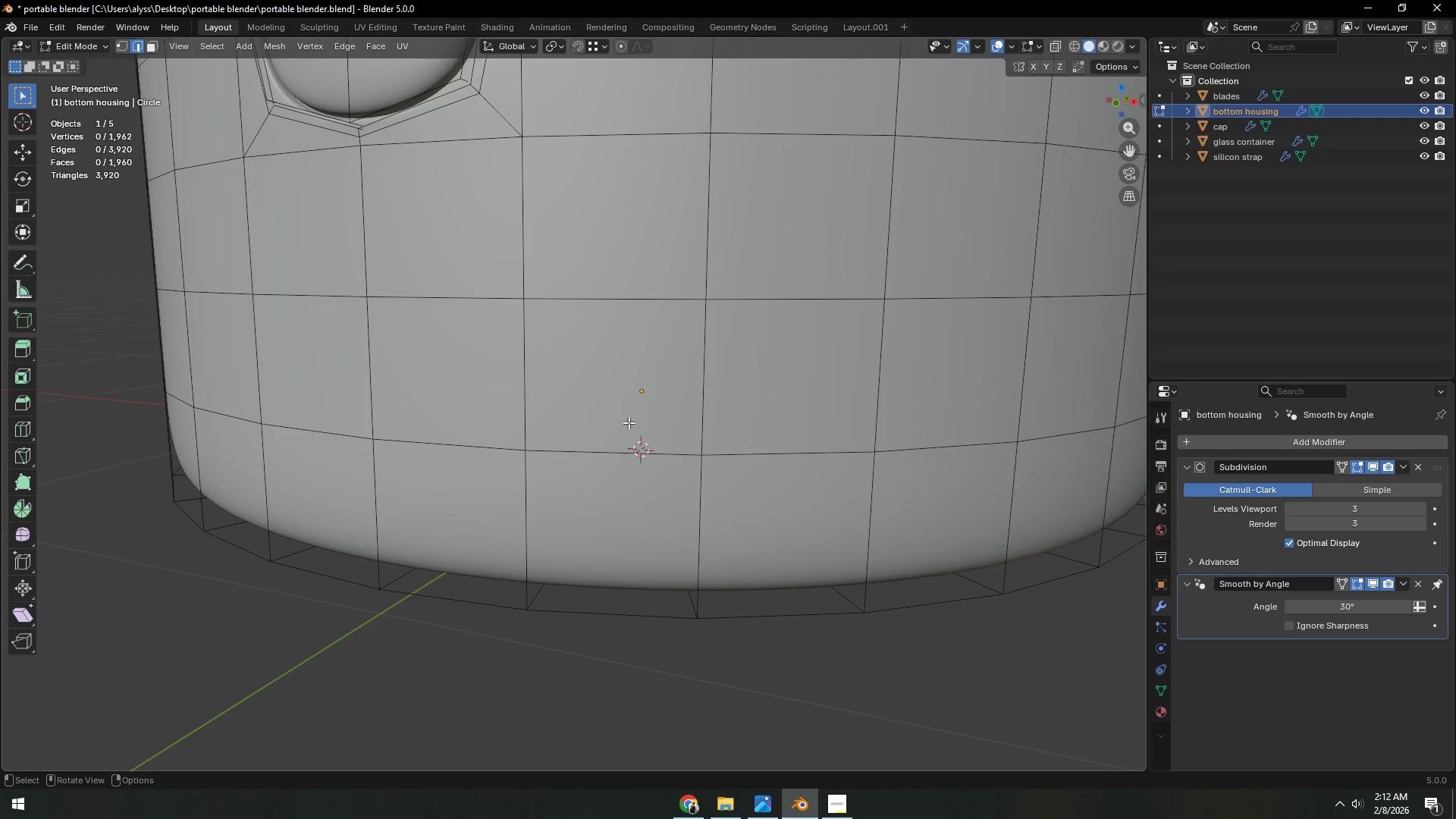 
scroll: coordinate [676, 340], scroll_direction: down, amount: 1.0
 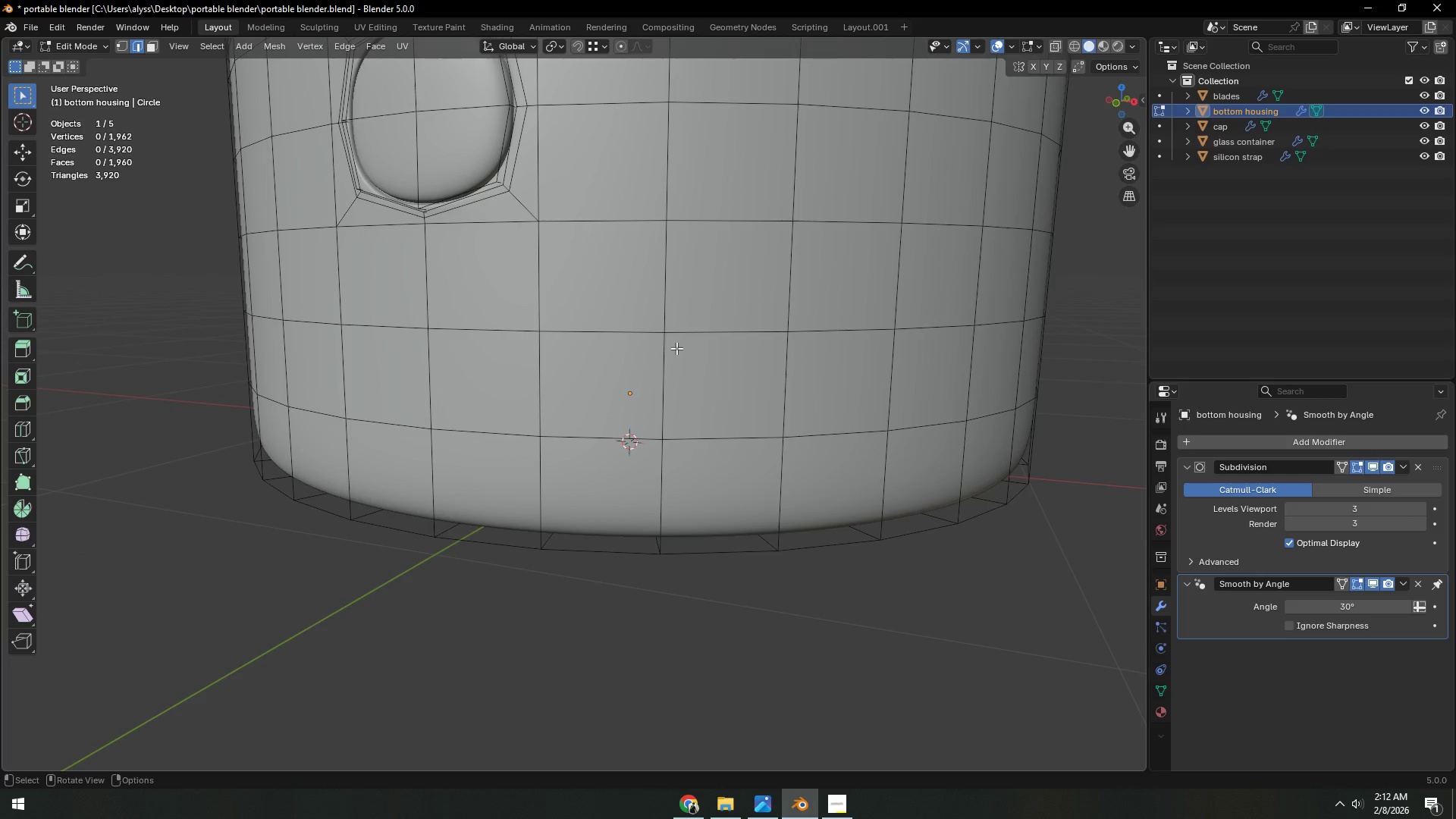 
wait(5.72)
 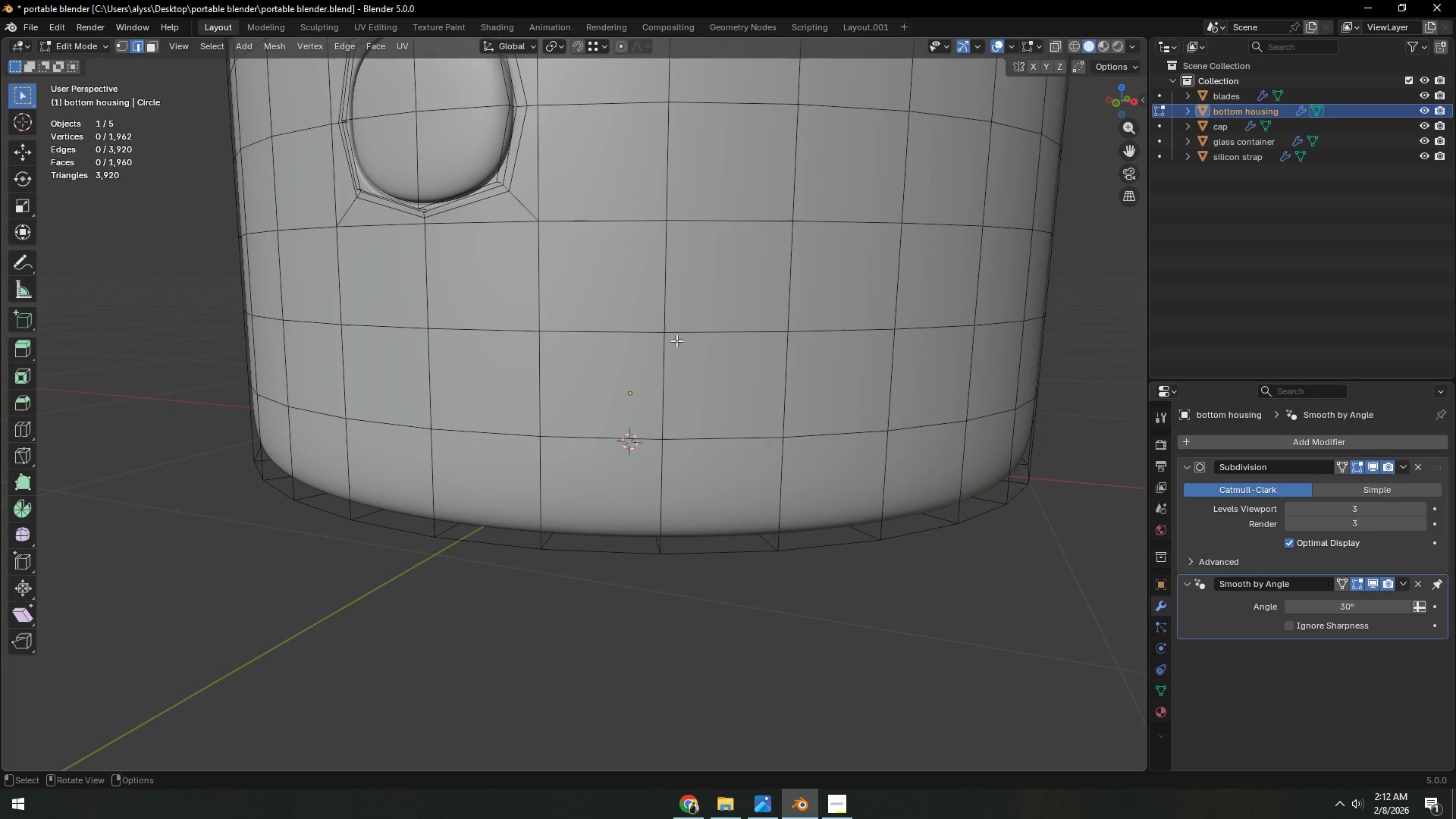 
scroll: coordinate [594, 411], scroll_direction: down, amount: 3.0
 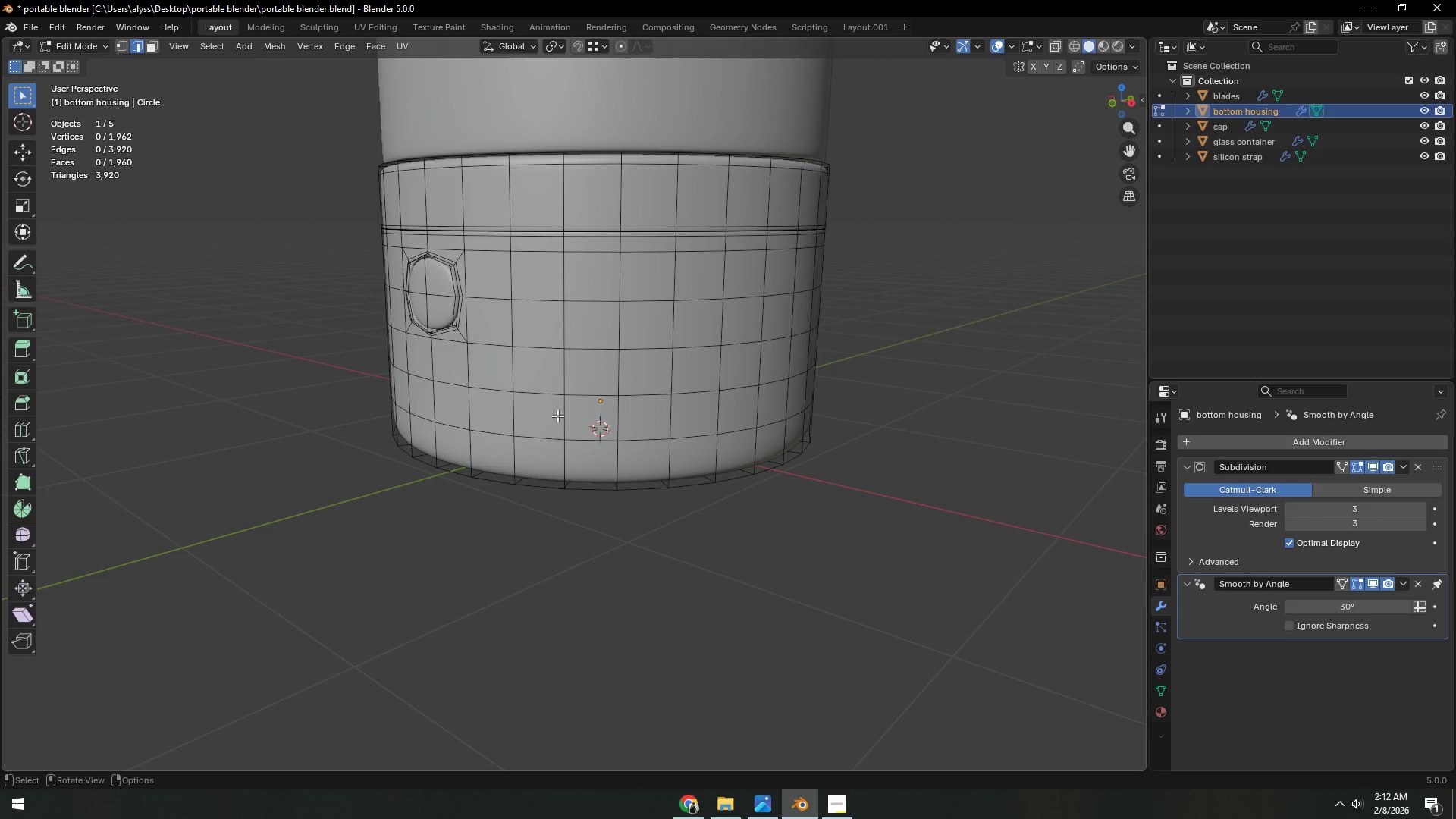 
wait(5.99)
 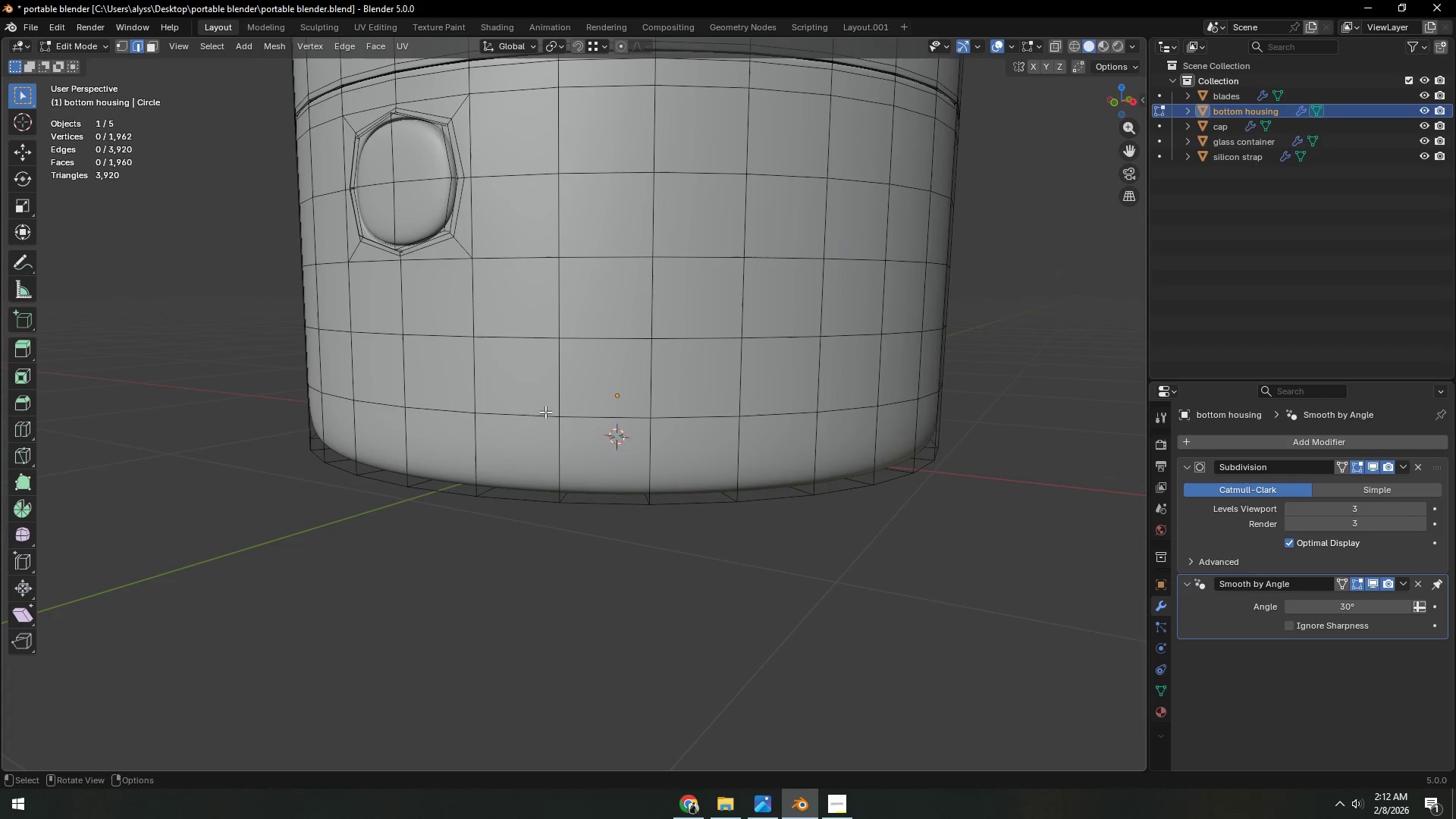 
hold_key(key=ShiftLeft, duration=0.31)
 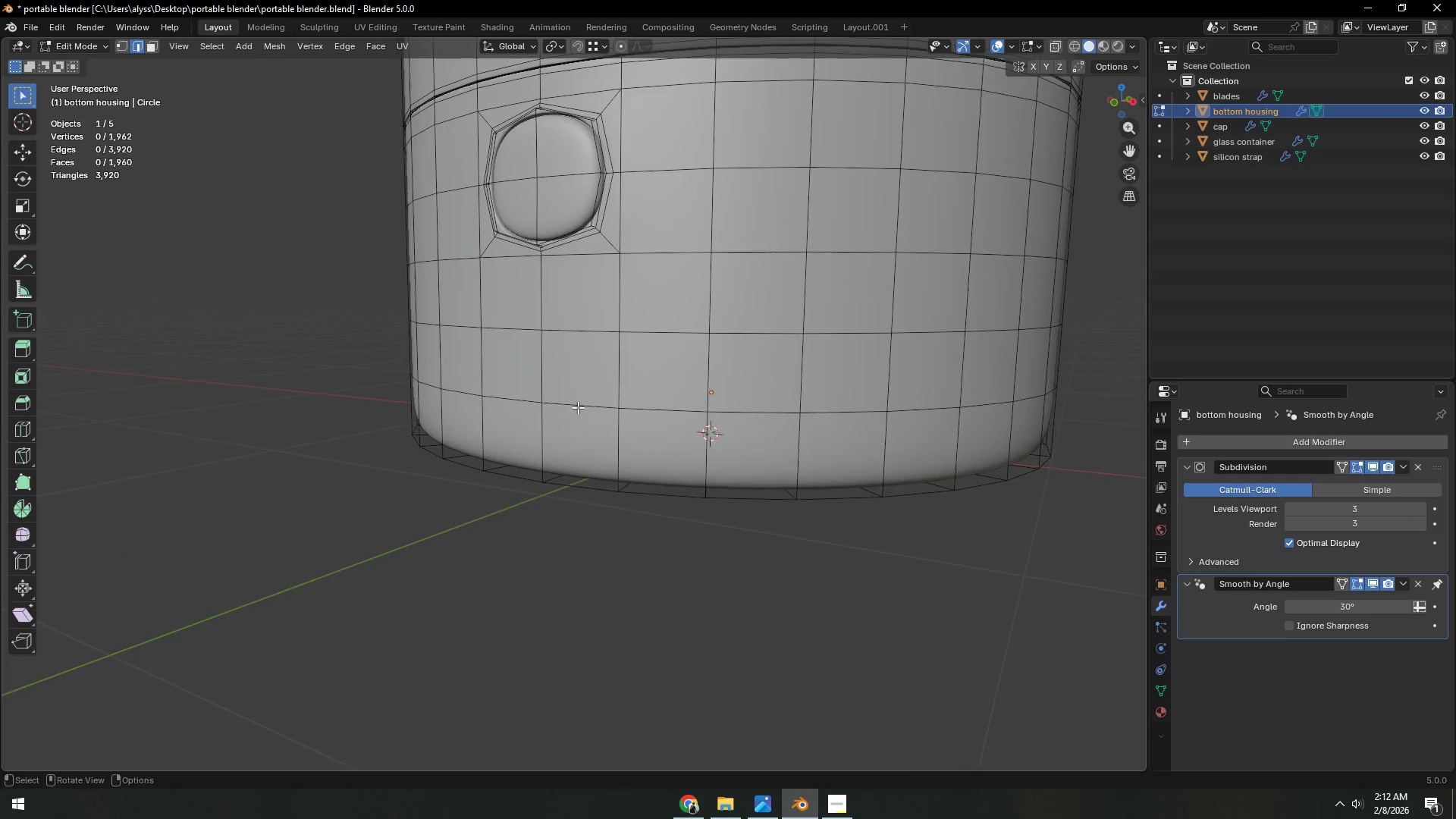 
scroll: coordinate [550, 412], scroll_direction: up, amount: 2.0
 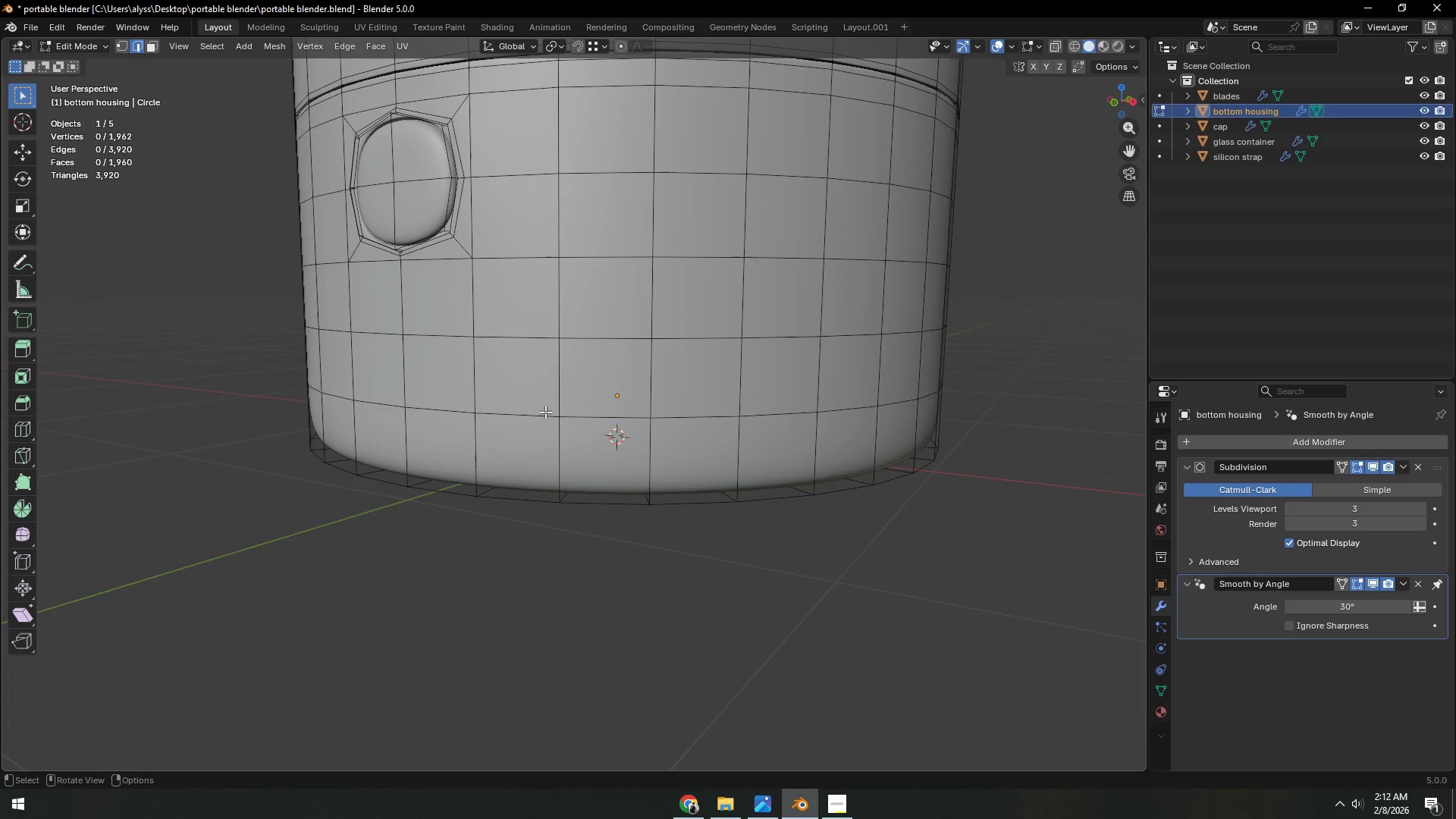 
key(Shift+ShiftLeft)
 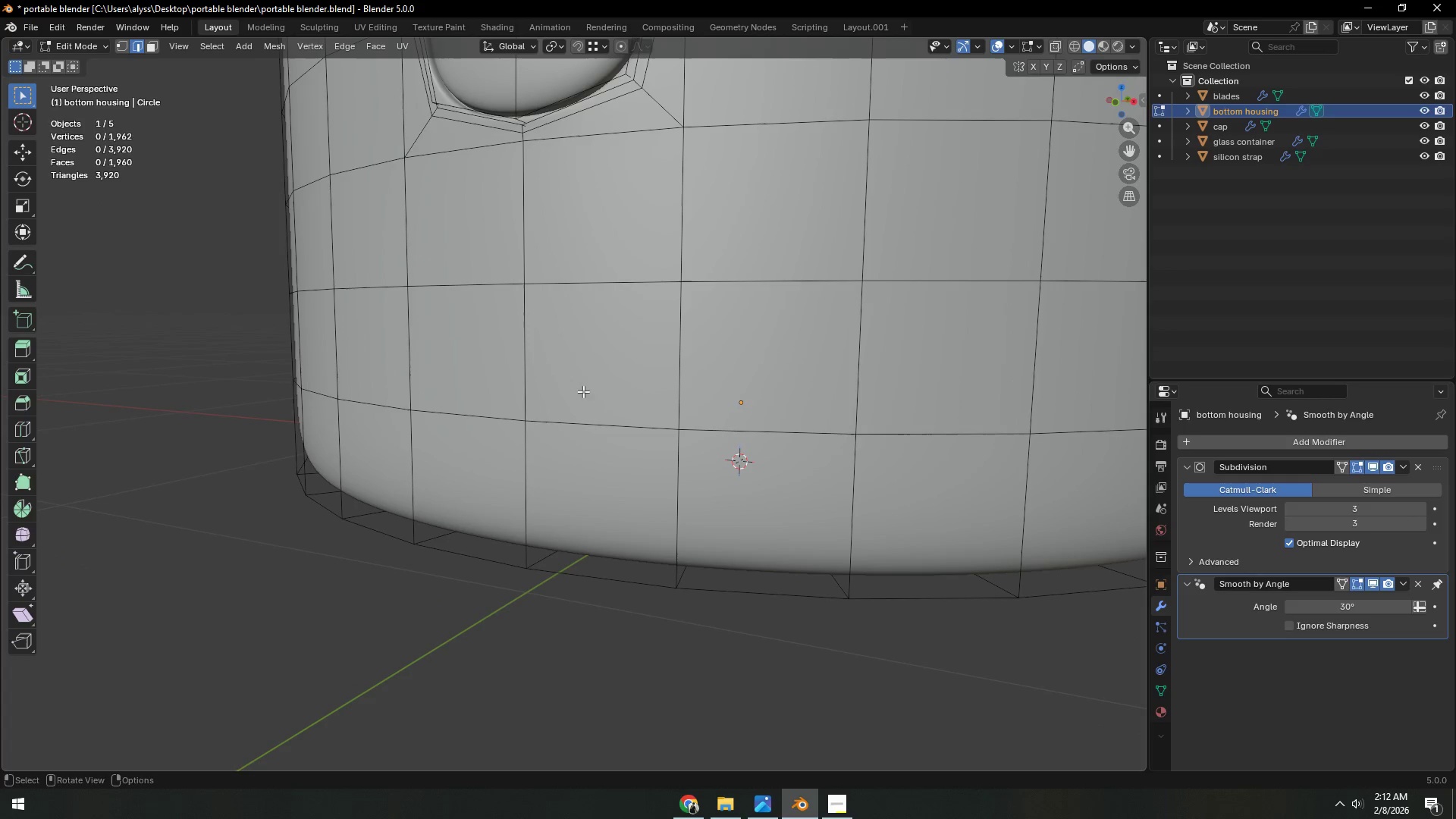 
scroll: coordinate [578, 407], scroll_direction: up, amount: 2.0
 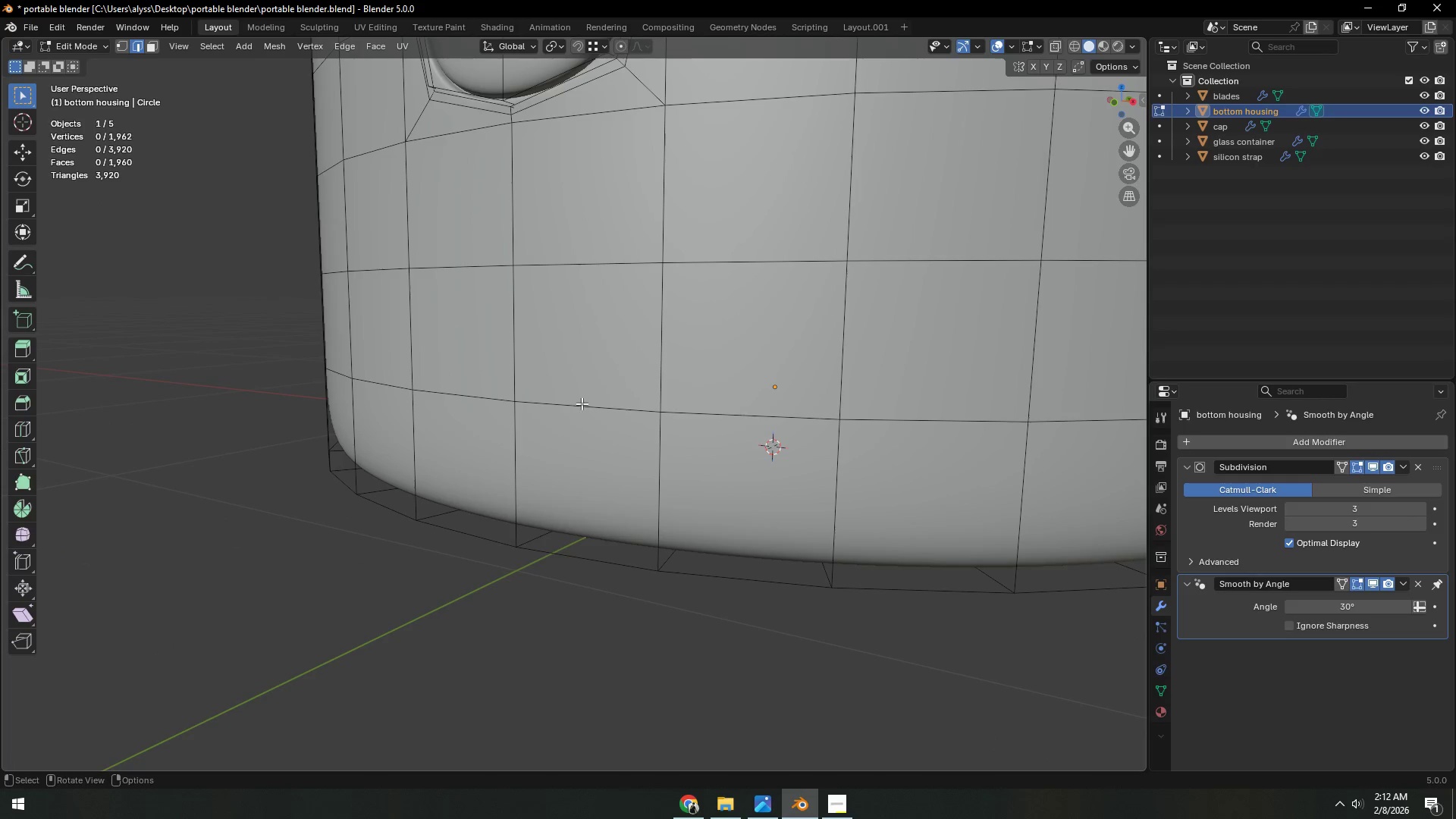 
key(4)
 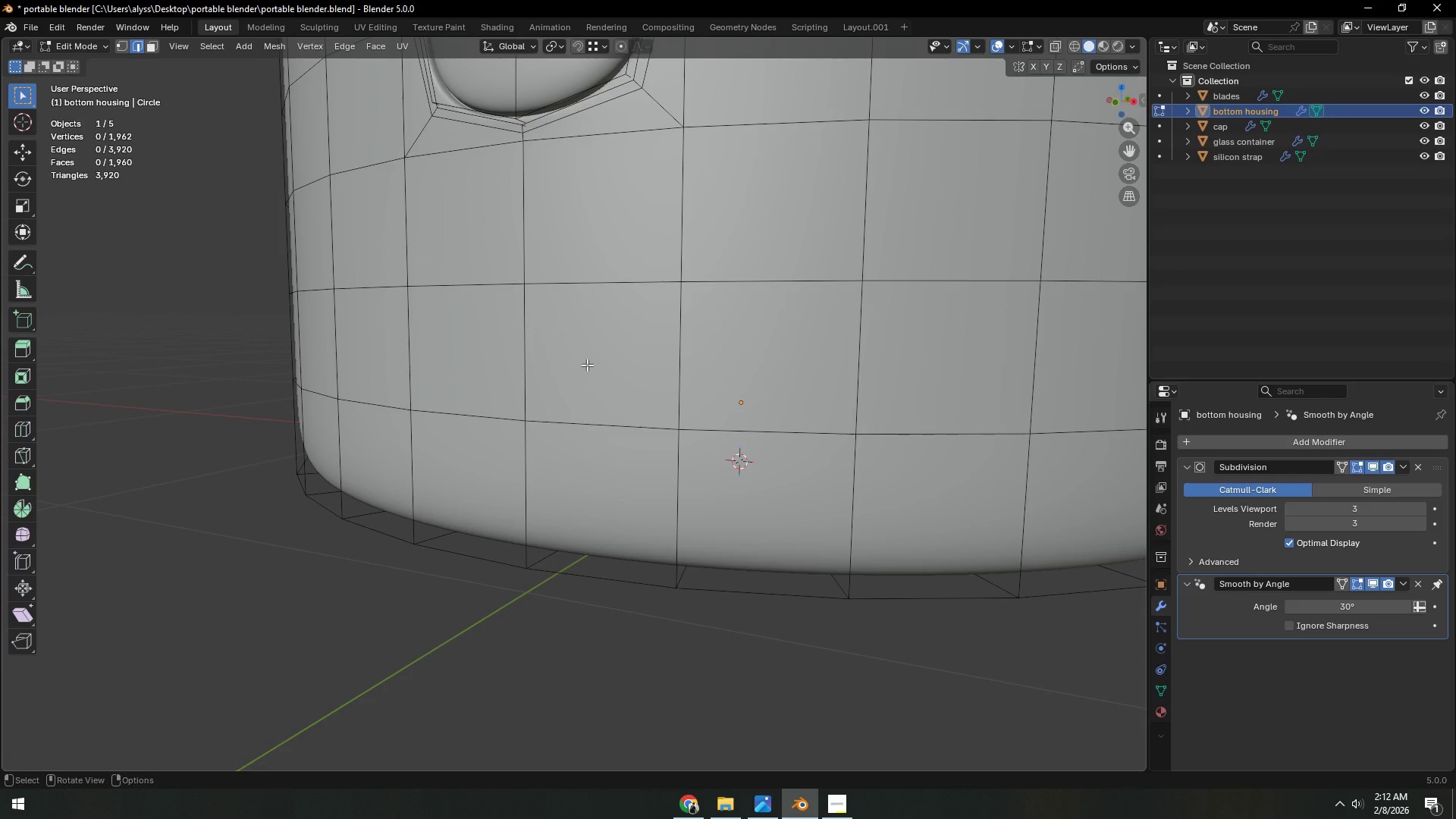 
left_click([587, 365])
 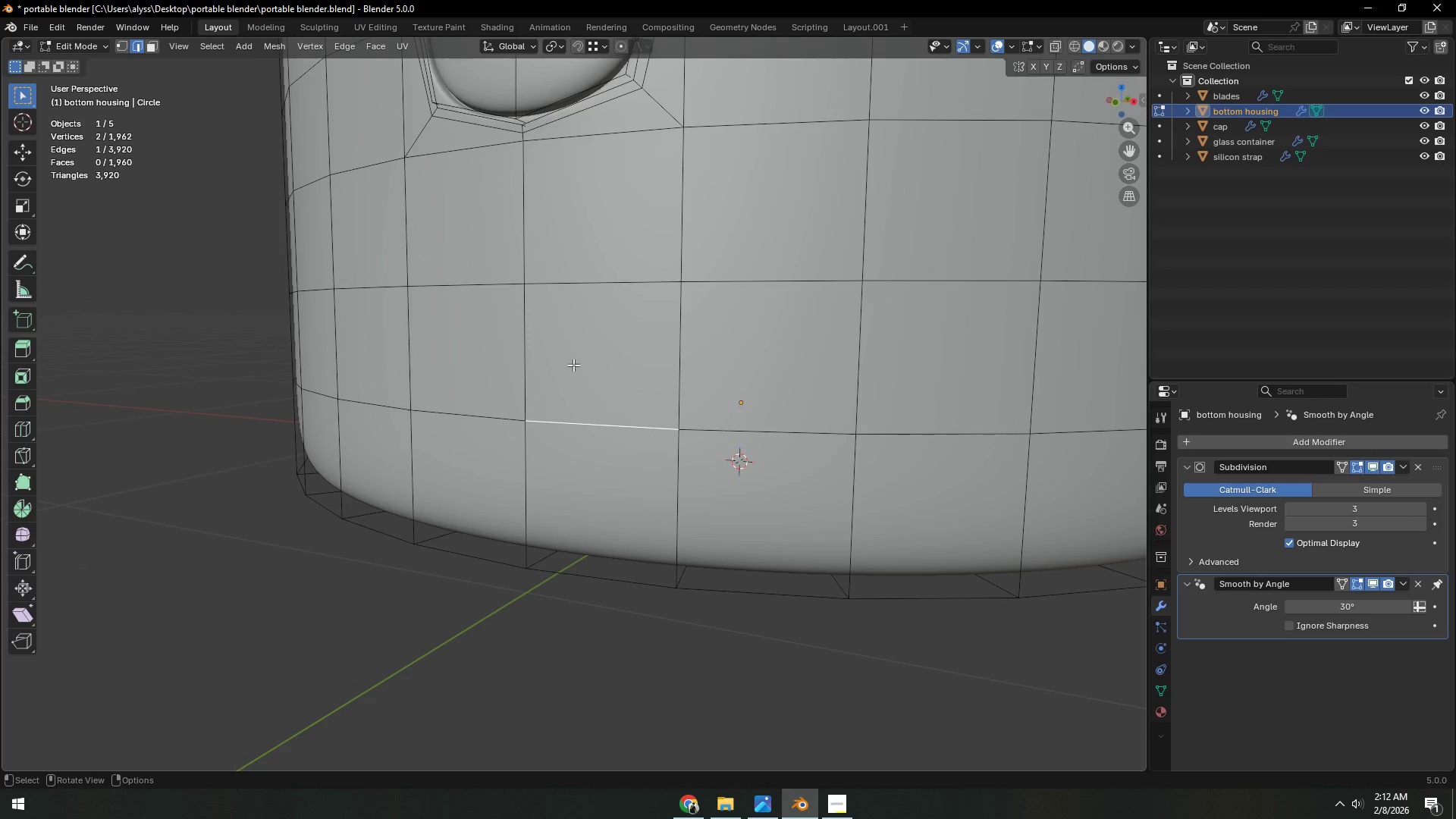 
key(3)
 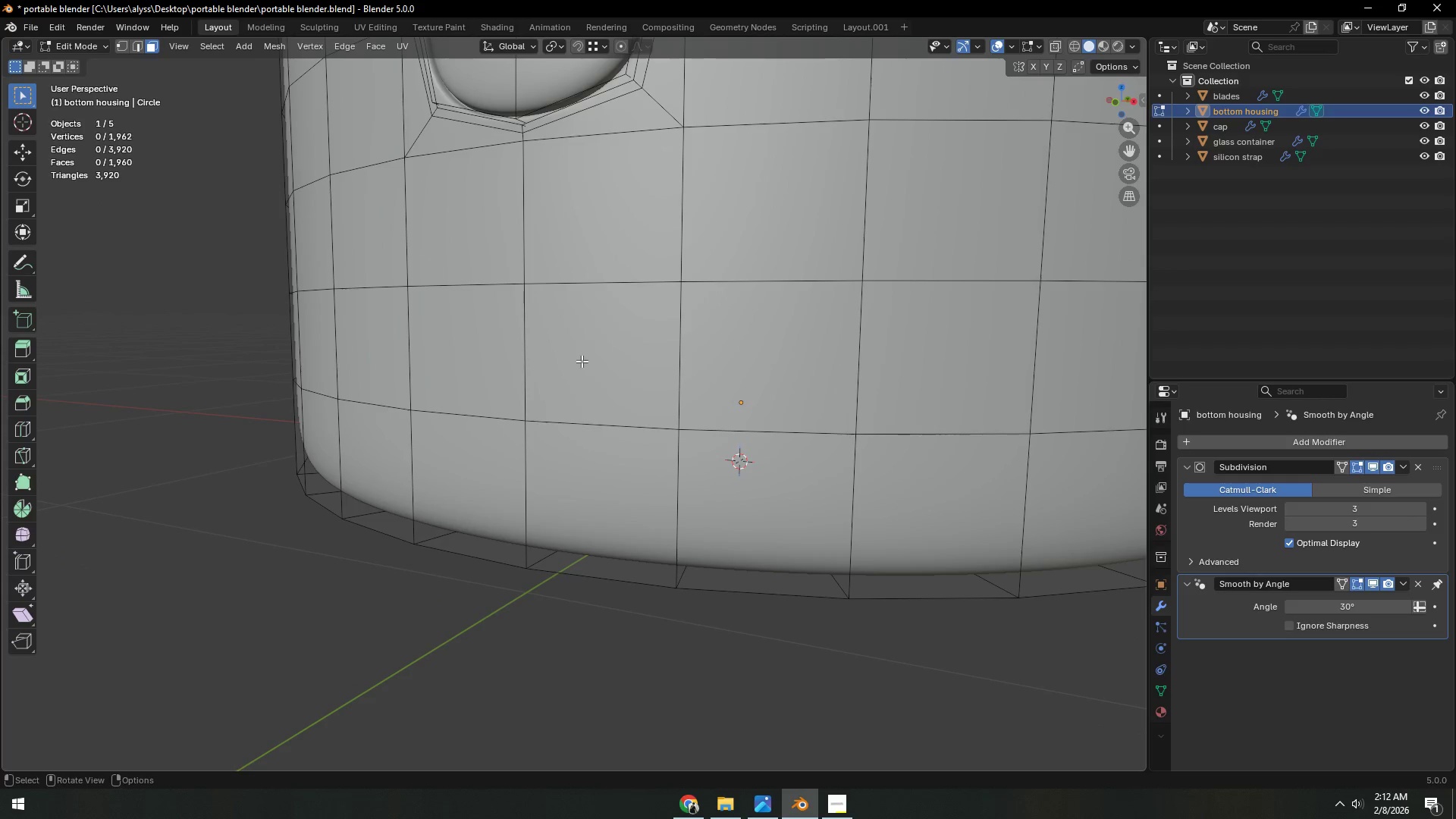 
left_click([582, 361])
 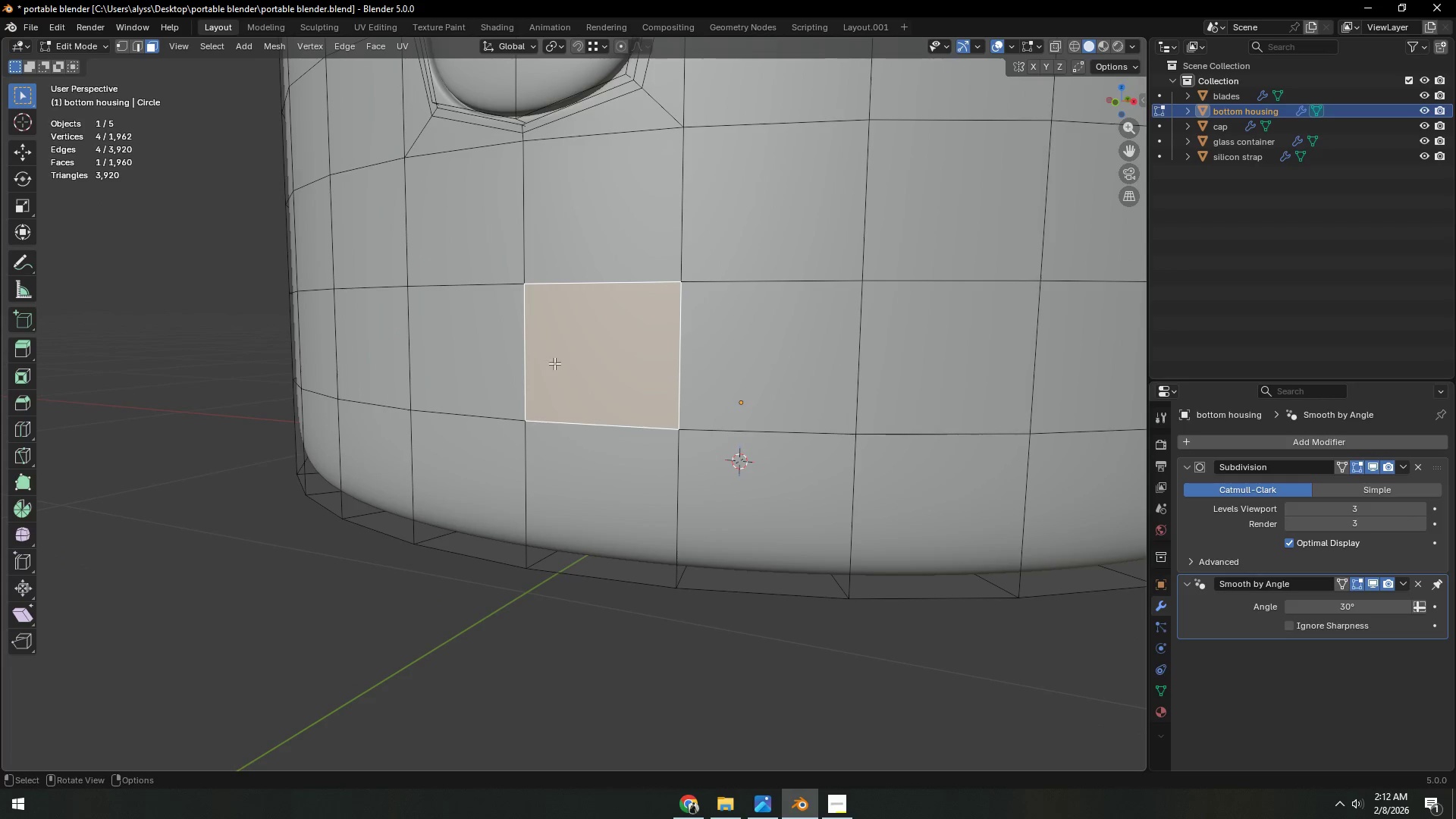 
key(Shift+ShiftLeft)
 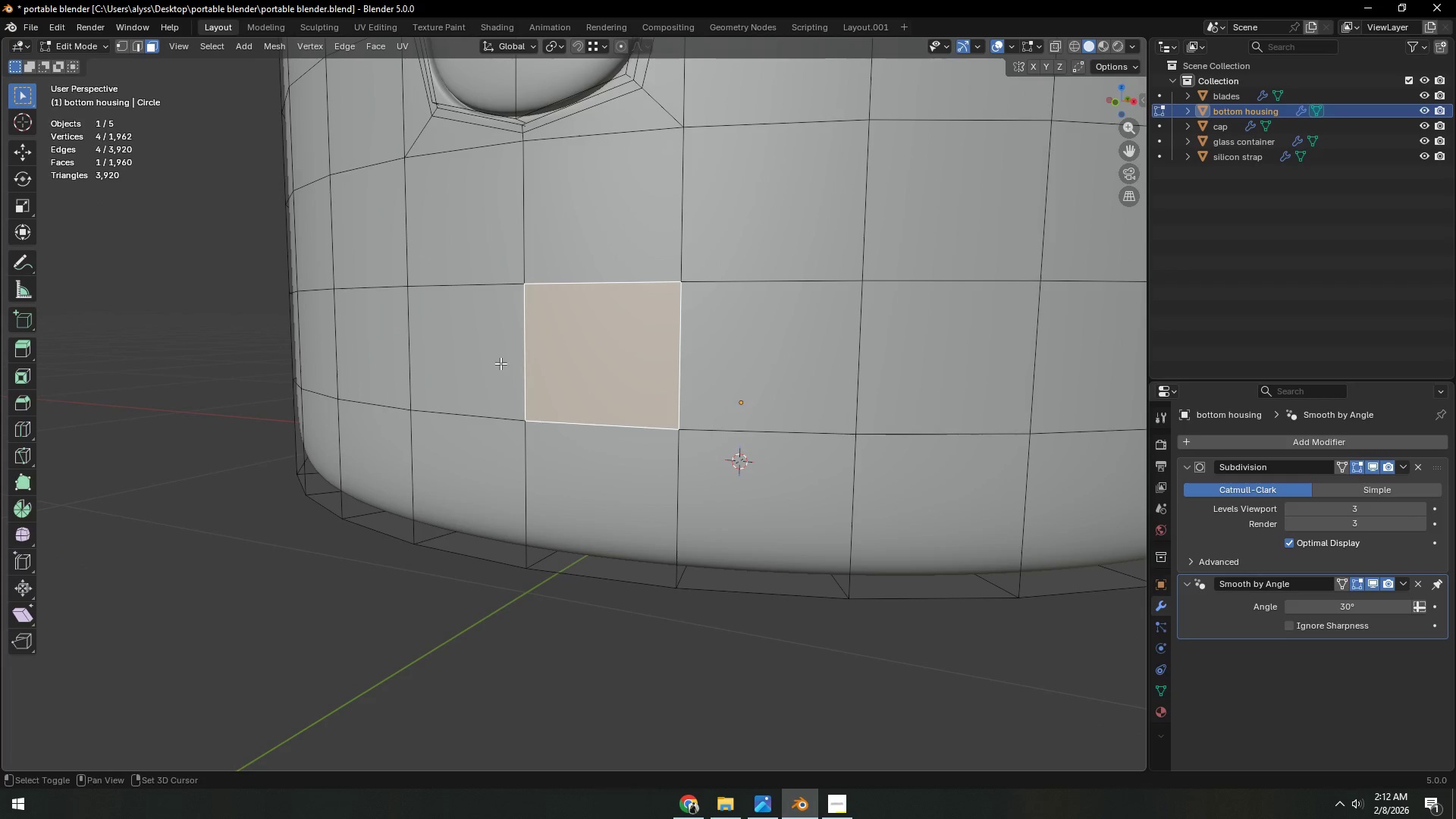 
double_click([500, 363])
 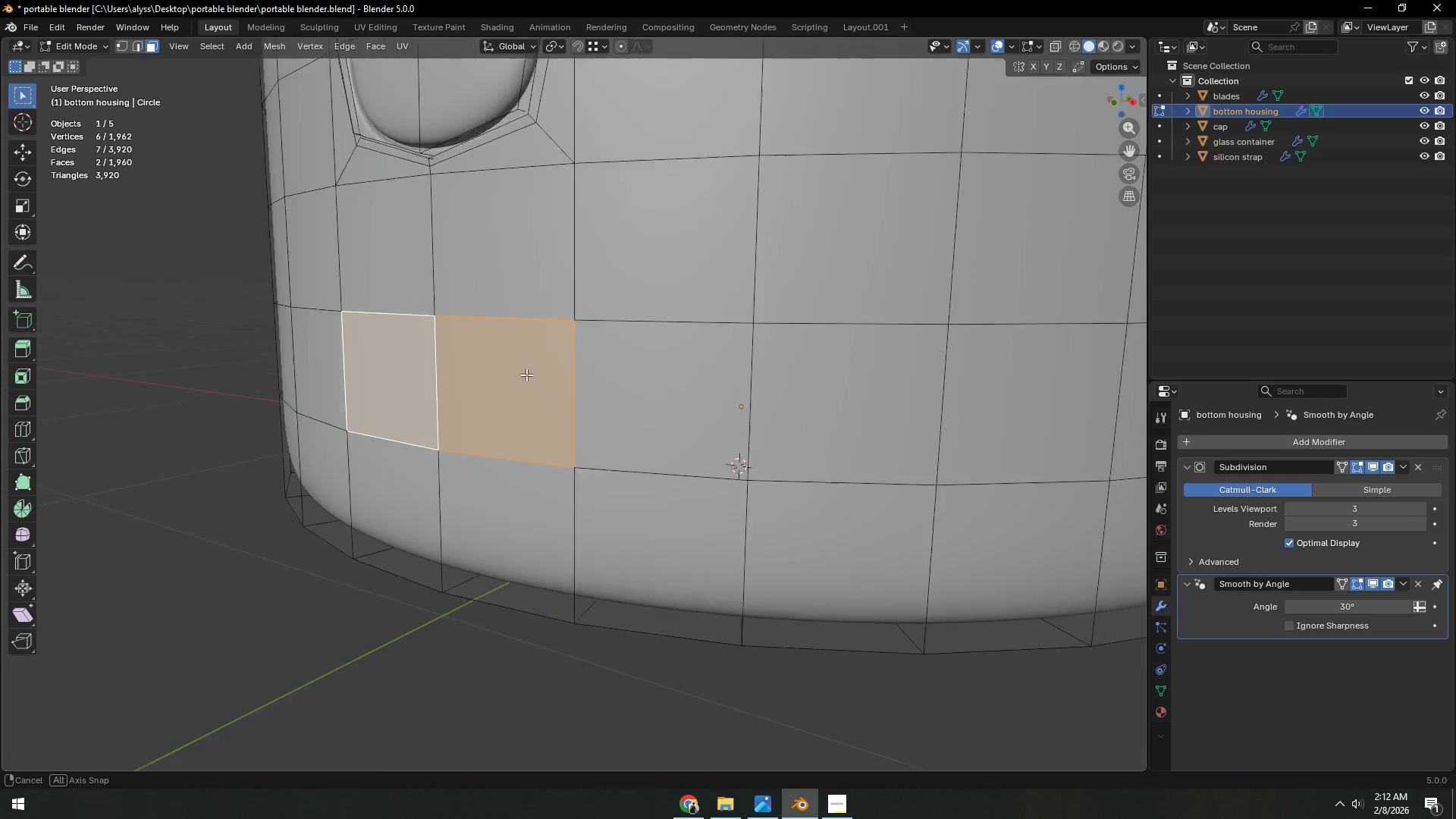 
key(Shift+ShiftLeft)
 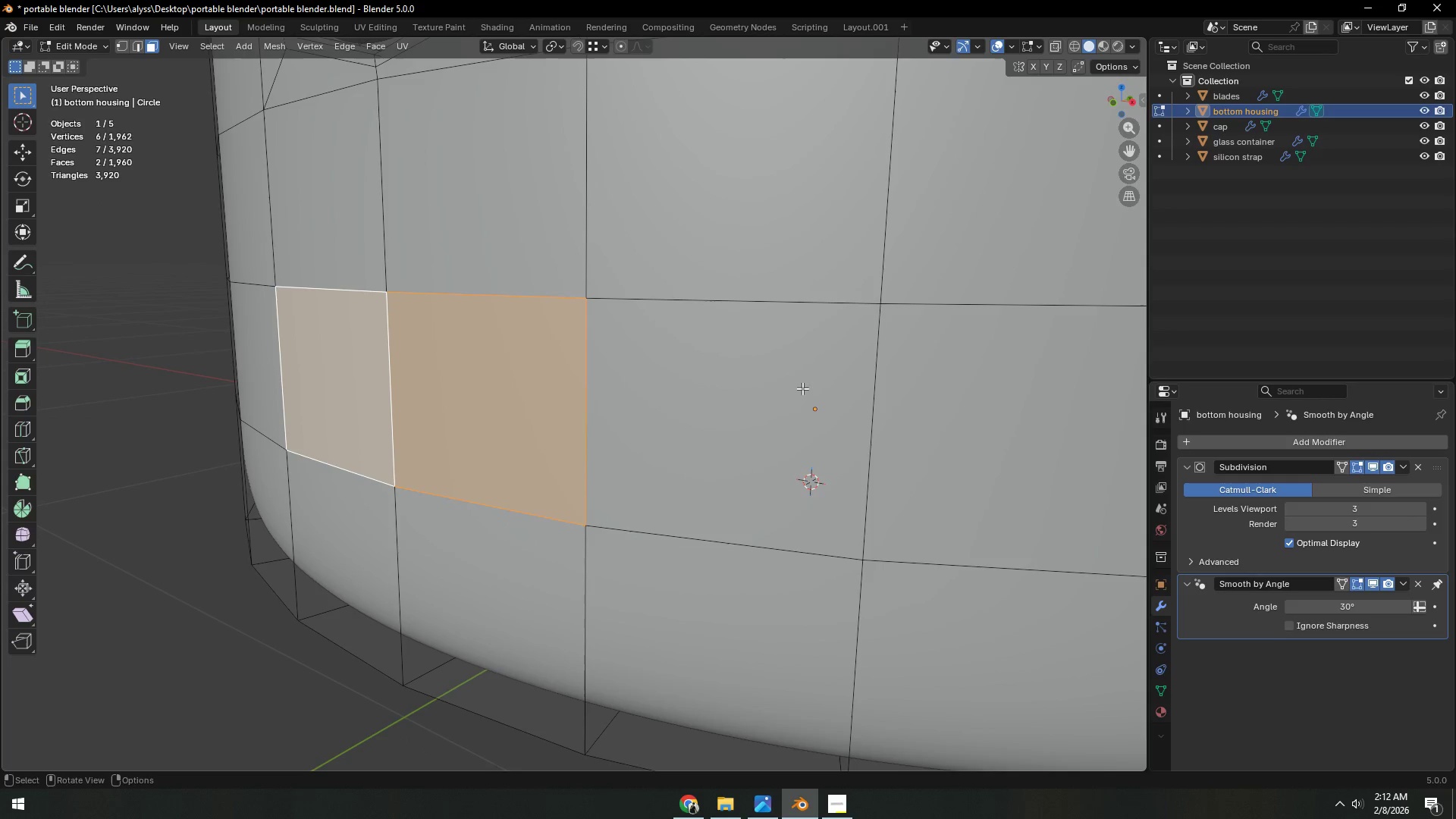 
scroll: coordinate [522, 377], scroll_direction: up, amount: 1.0
 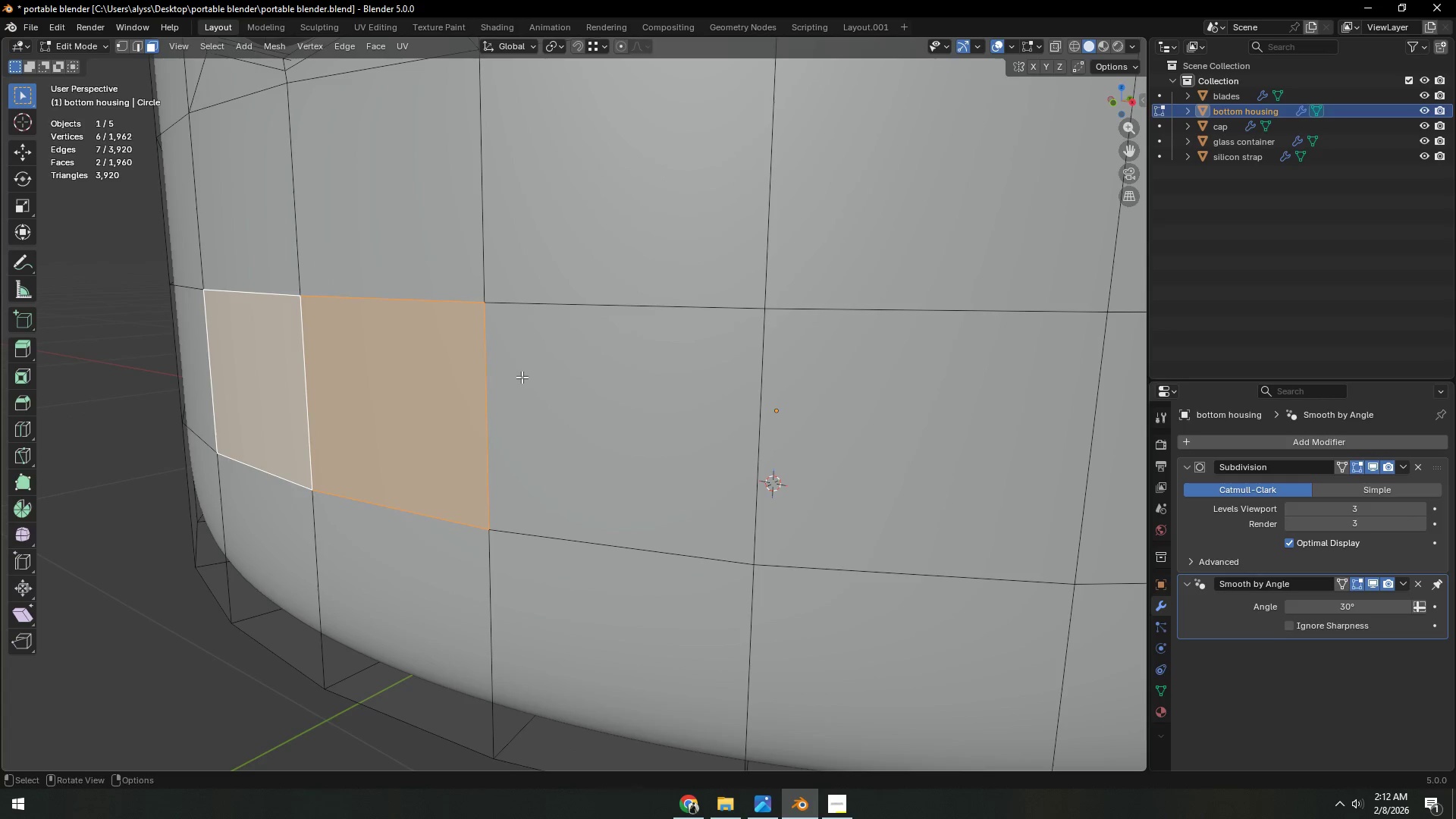 
key(I)
 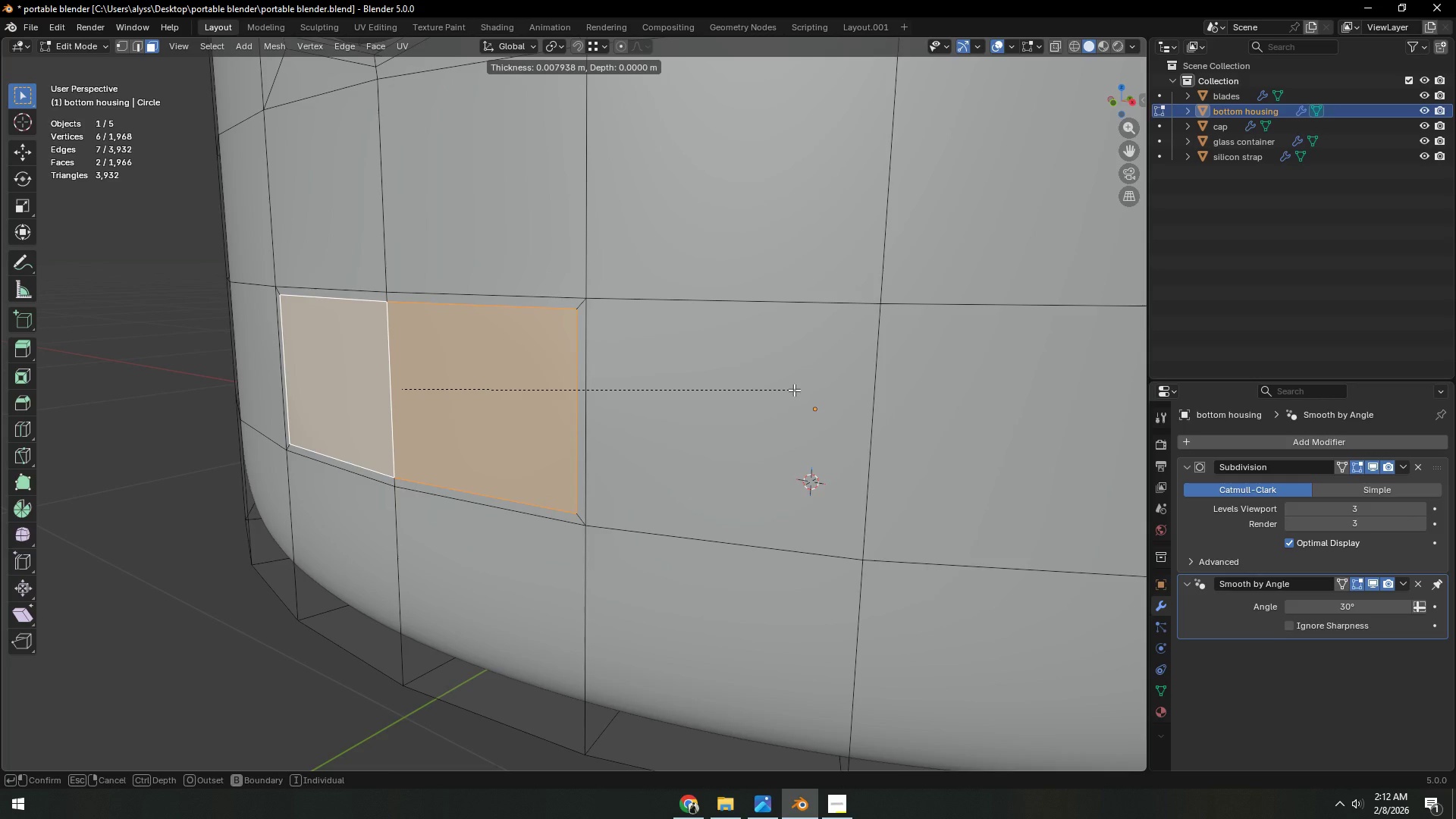 
left_click([794, 390])
 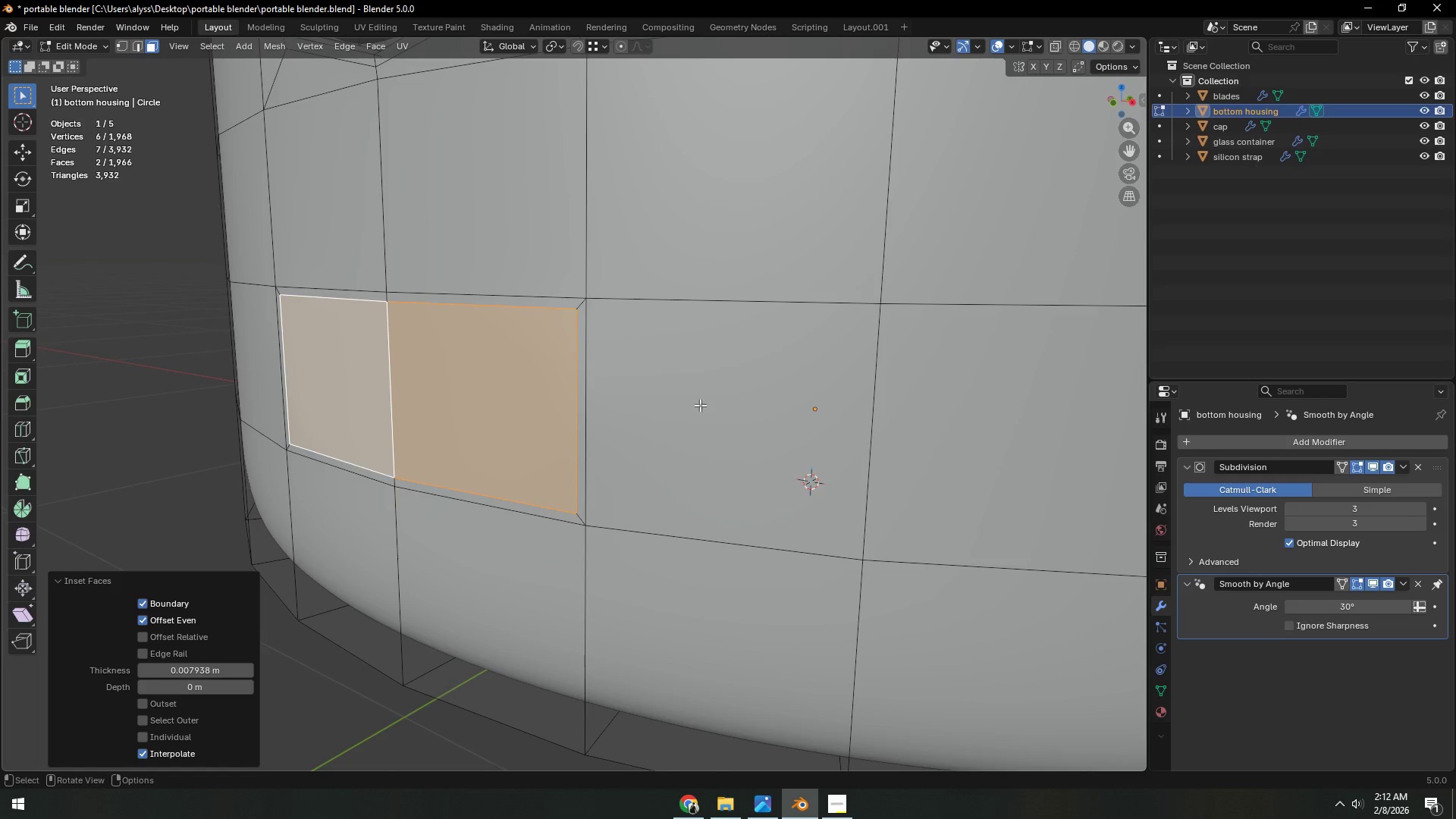 
key(E)
 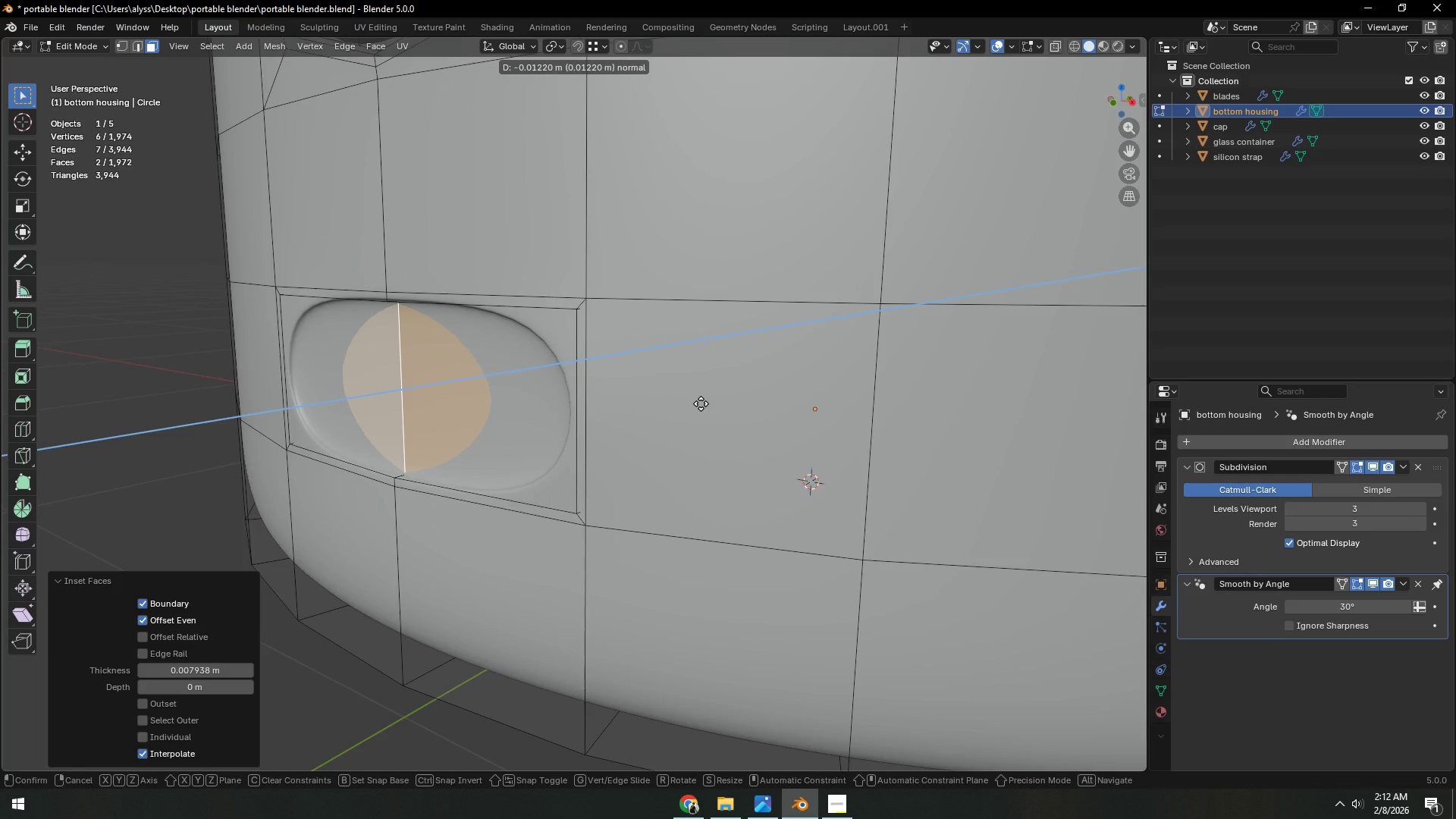 
wait(7.48)
 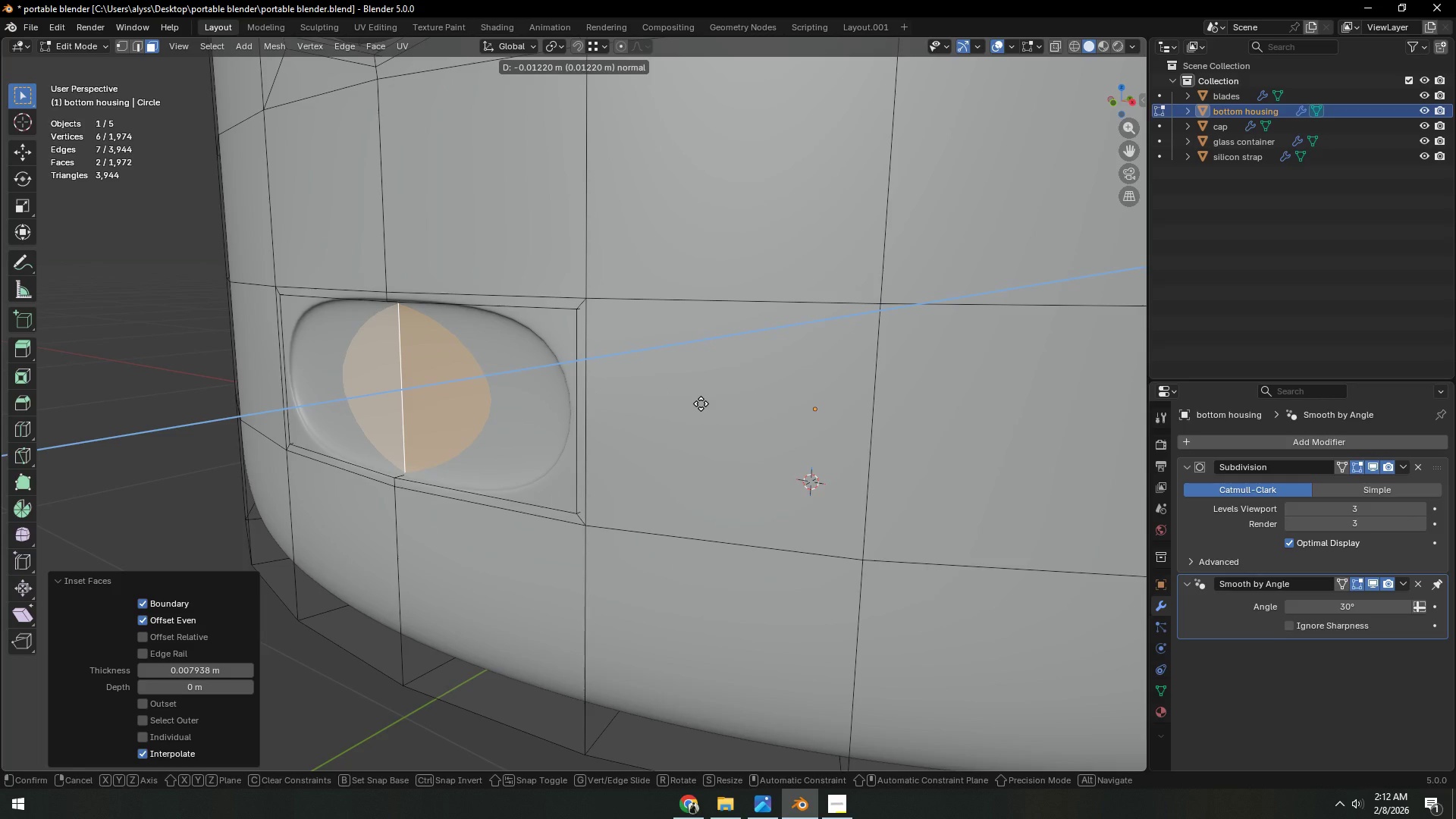 
right_click([701, 403])
 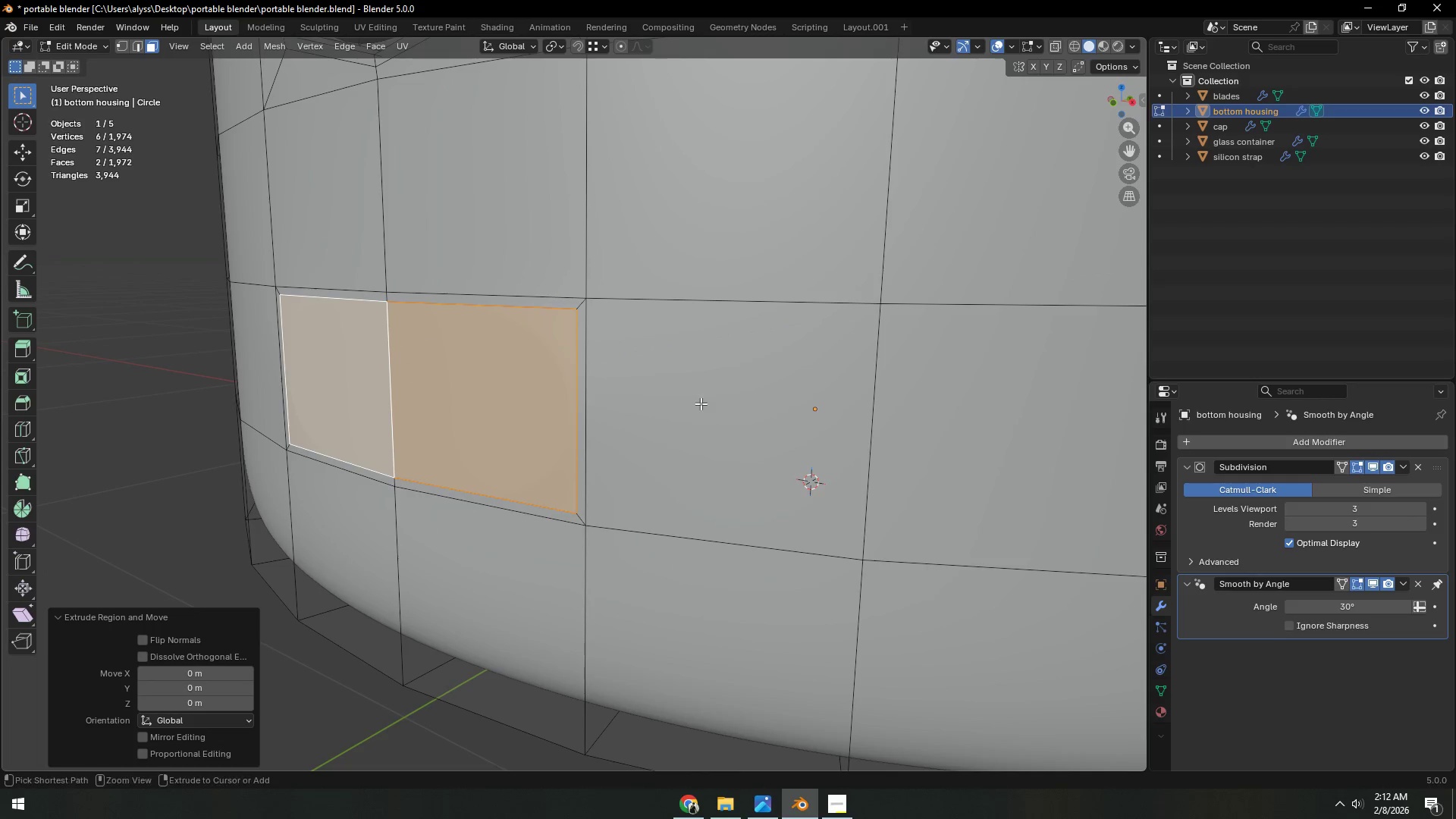 
key(Control+Z)
 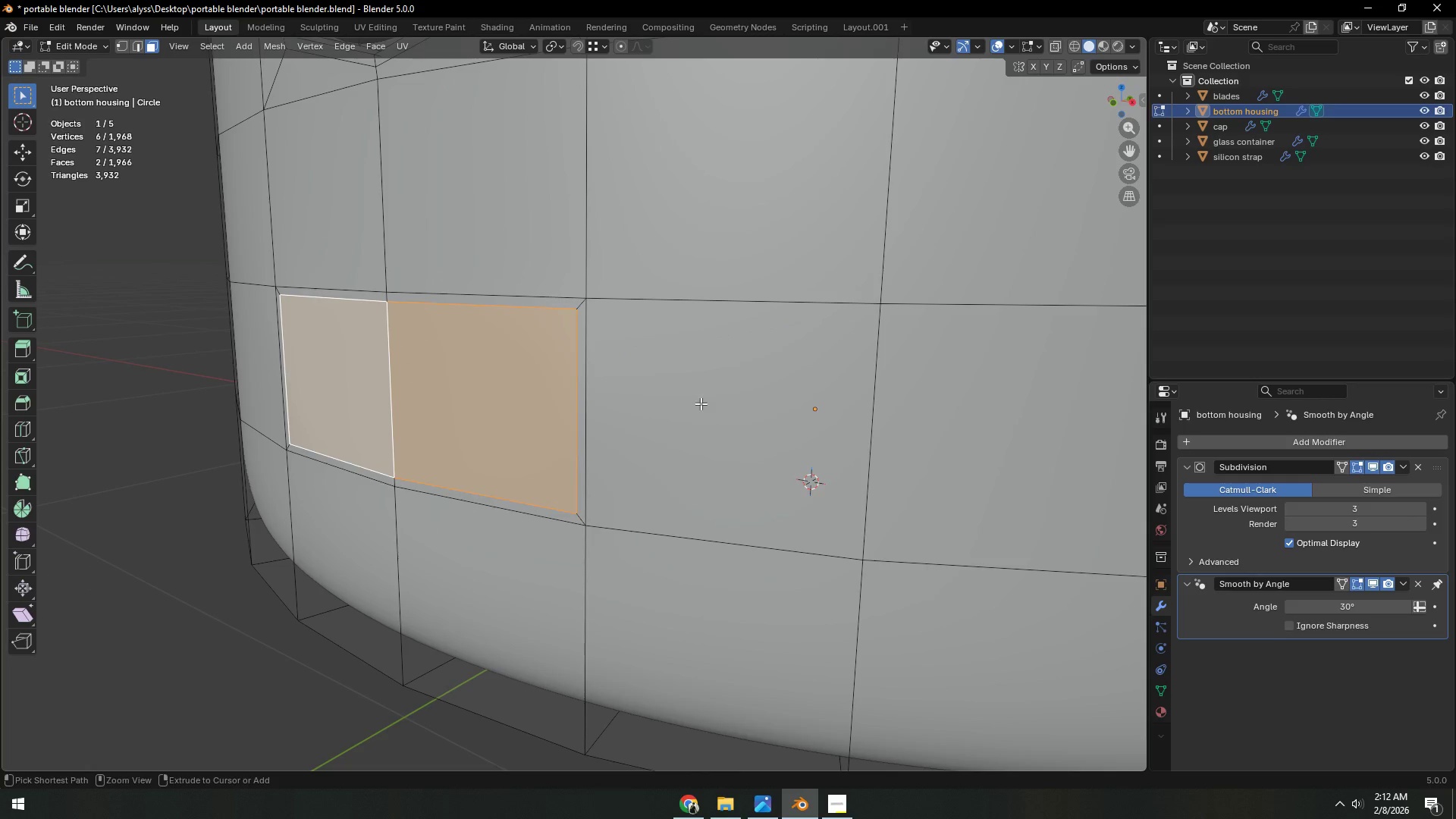 
key(Control+Z)
 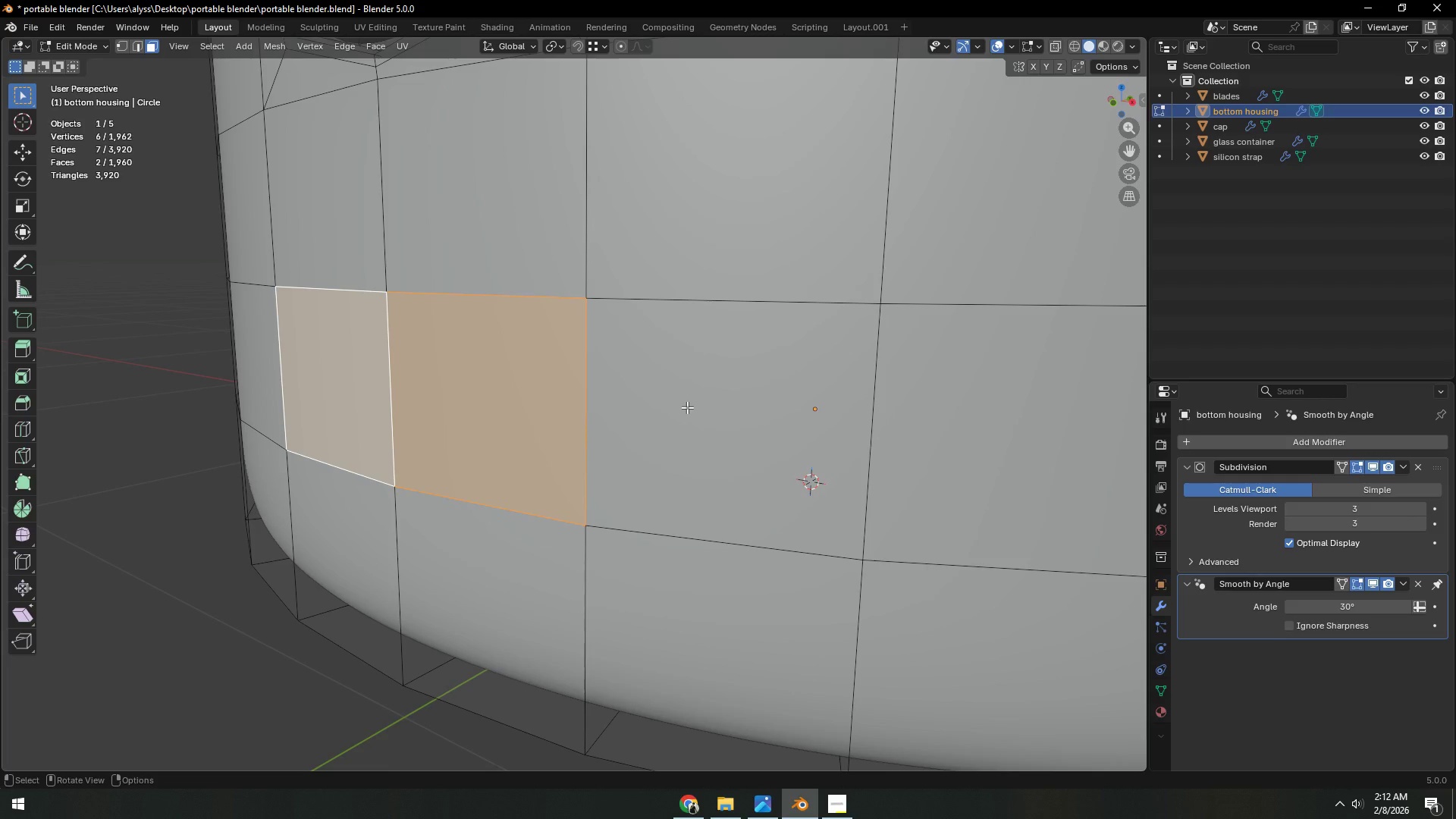 
key(E)
 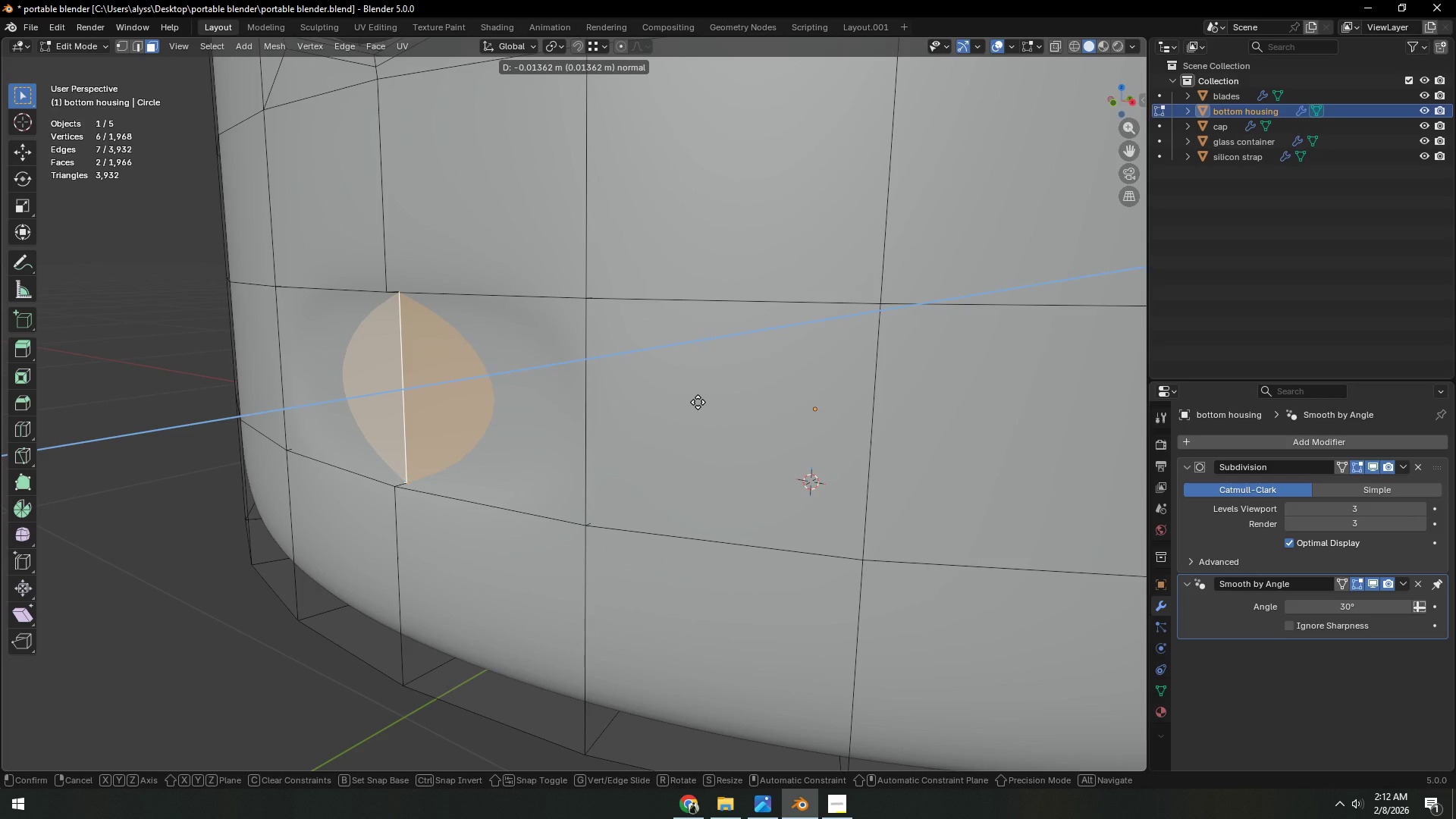 
wait(7.66)
 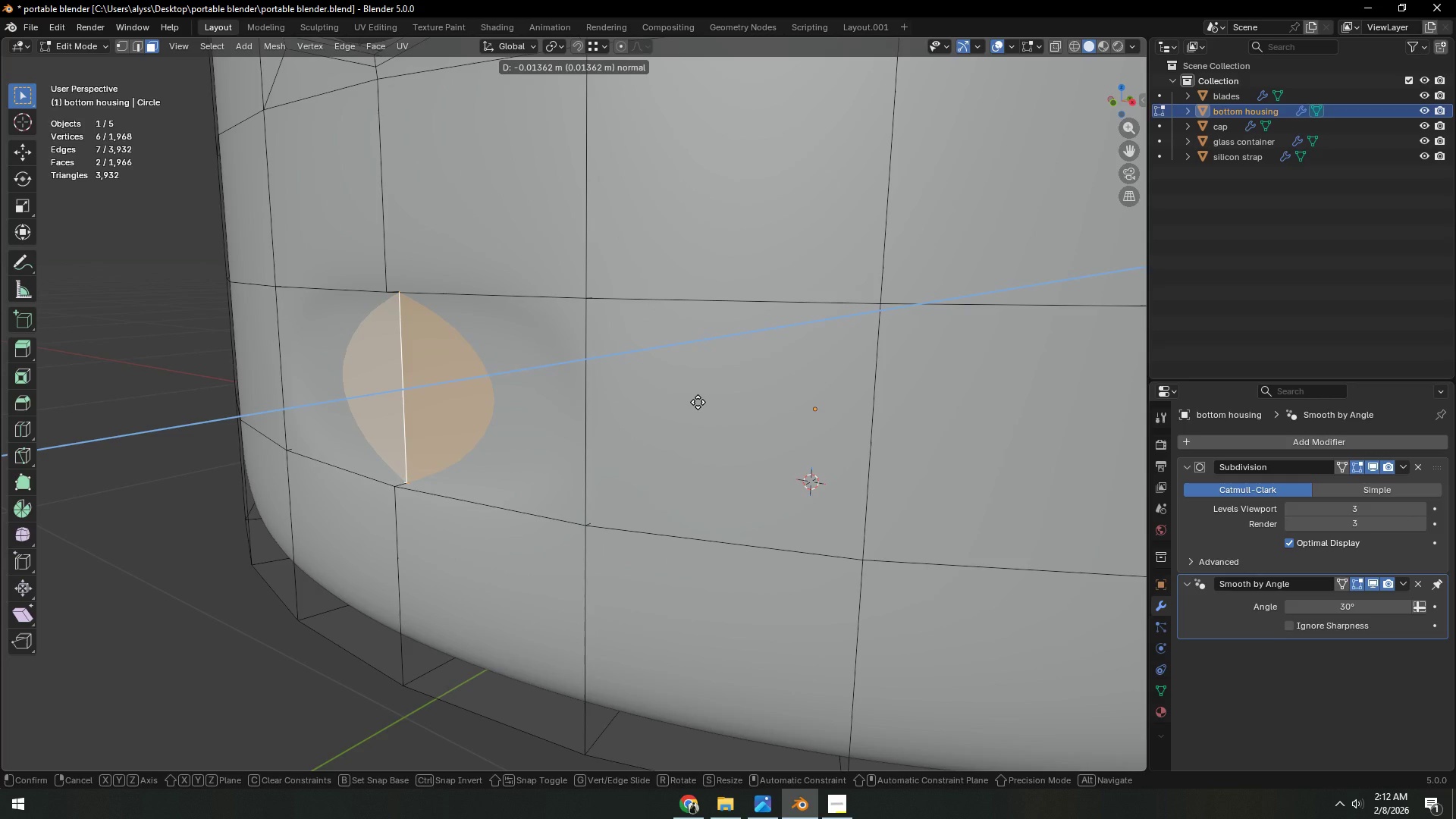 
left_click([698, 402])
 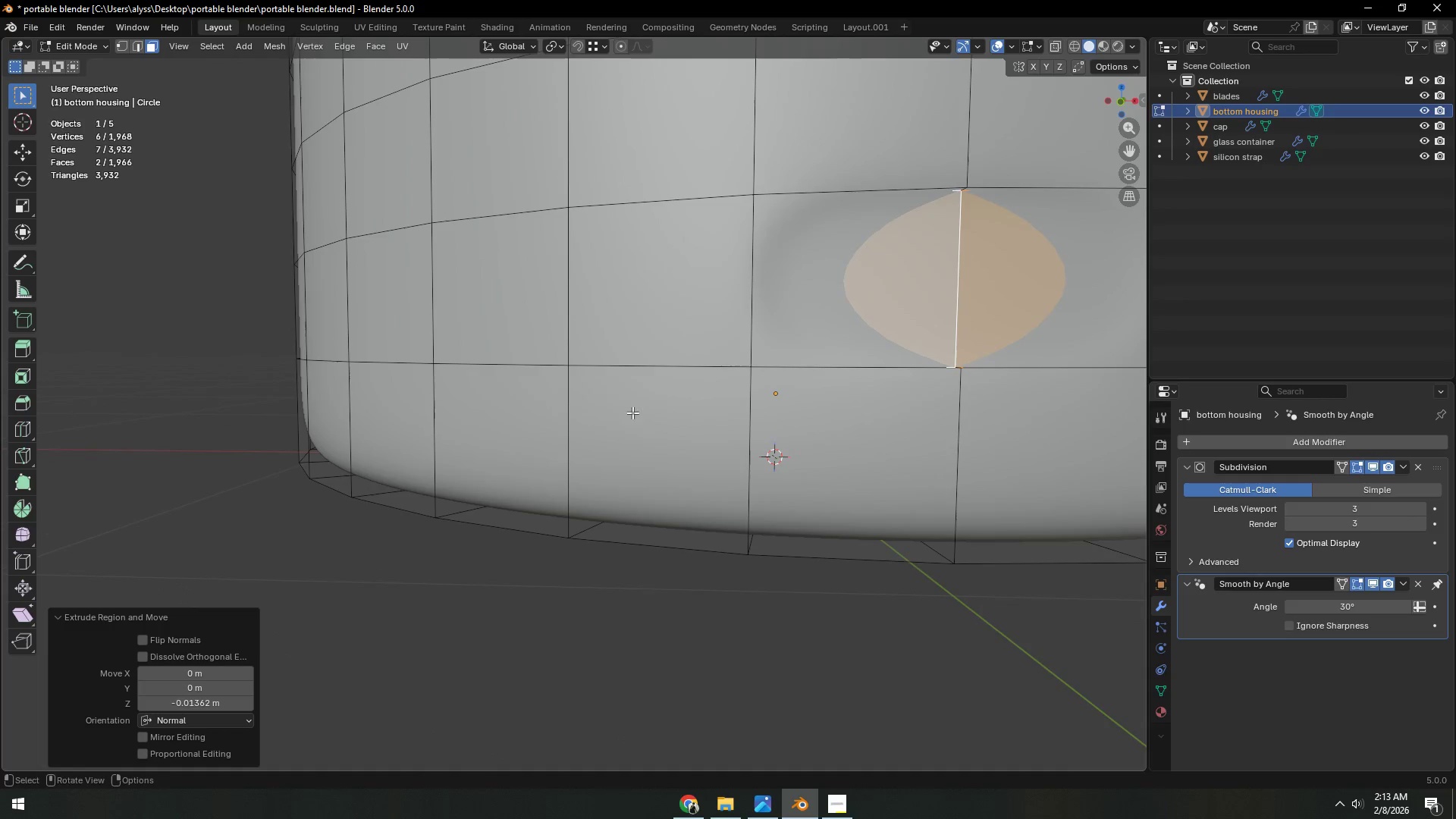 
key(Backquote)
 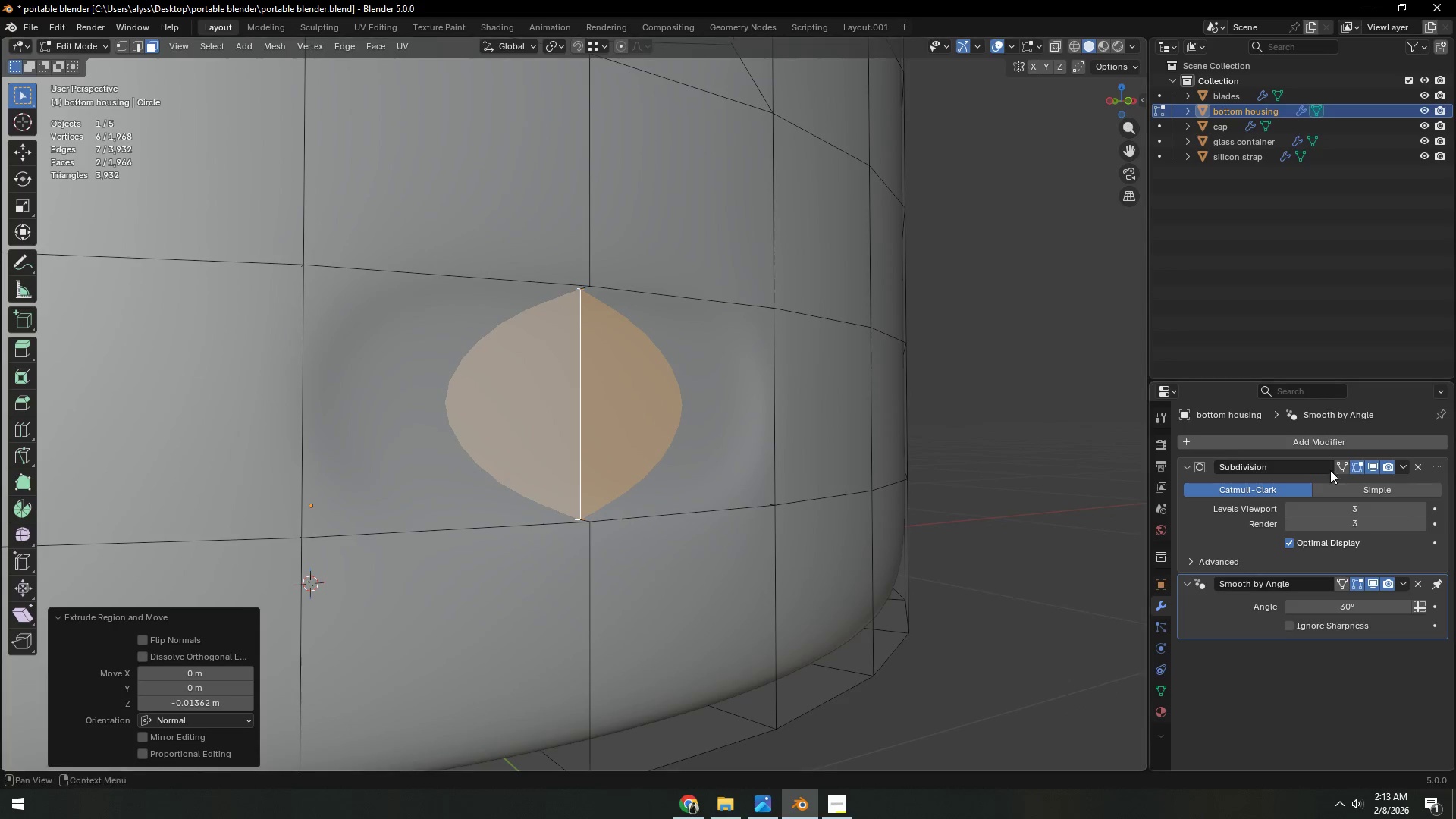 
left_click([1376, 467])
 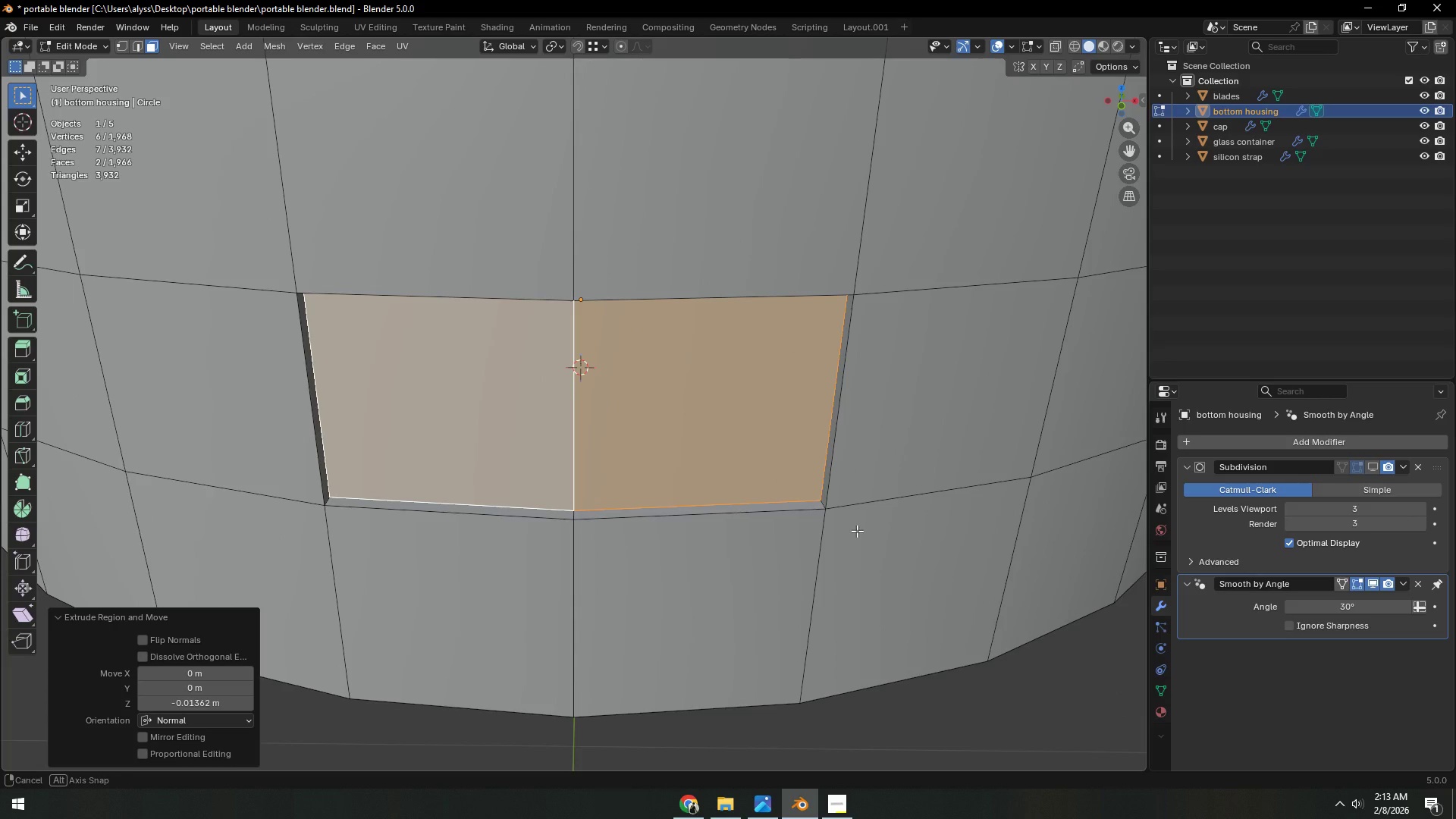 
wait(9.44)
 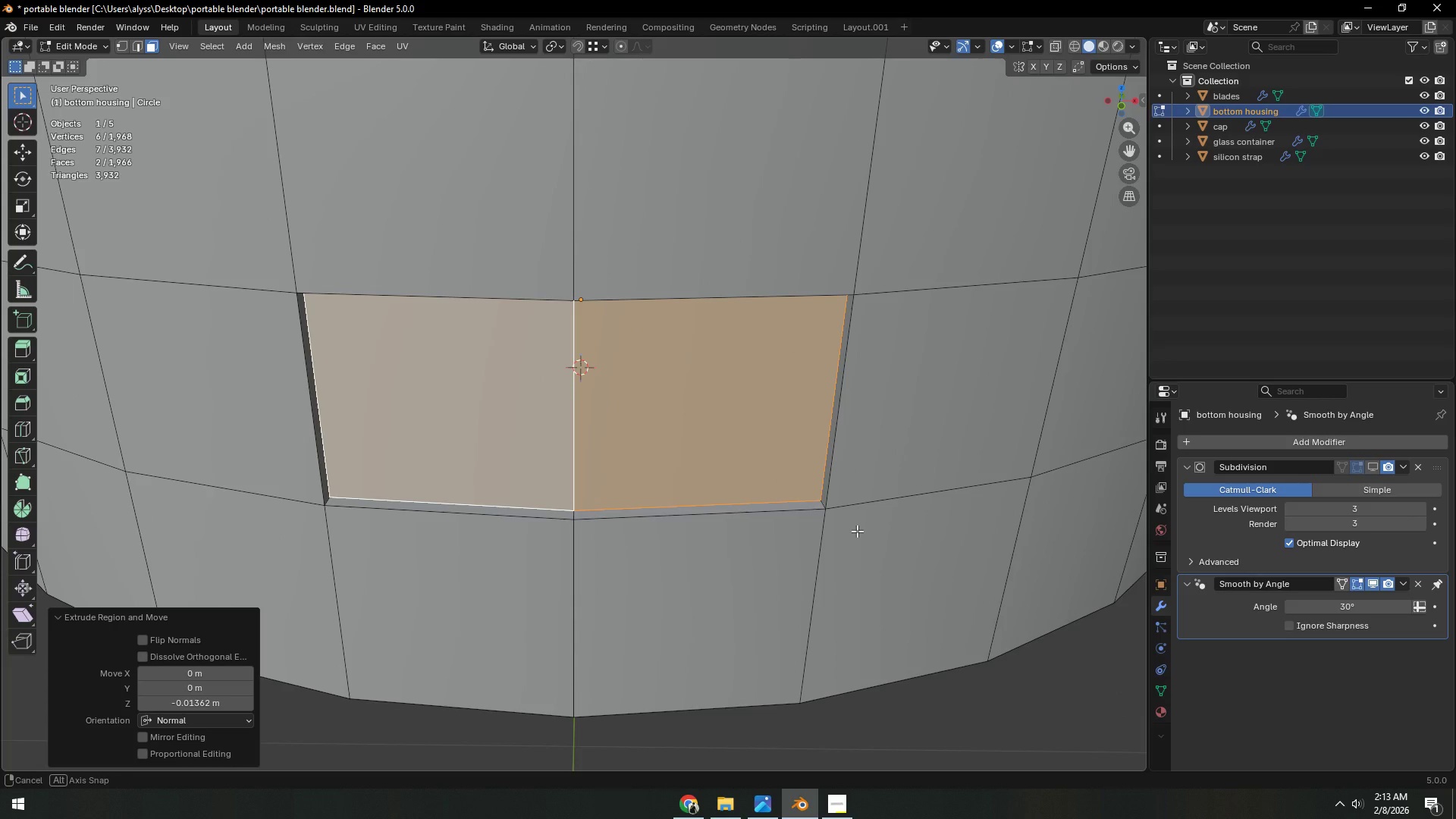 
scroll: coordinate [745, 514], scroll_direction: down, amount: 5.0
 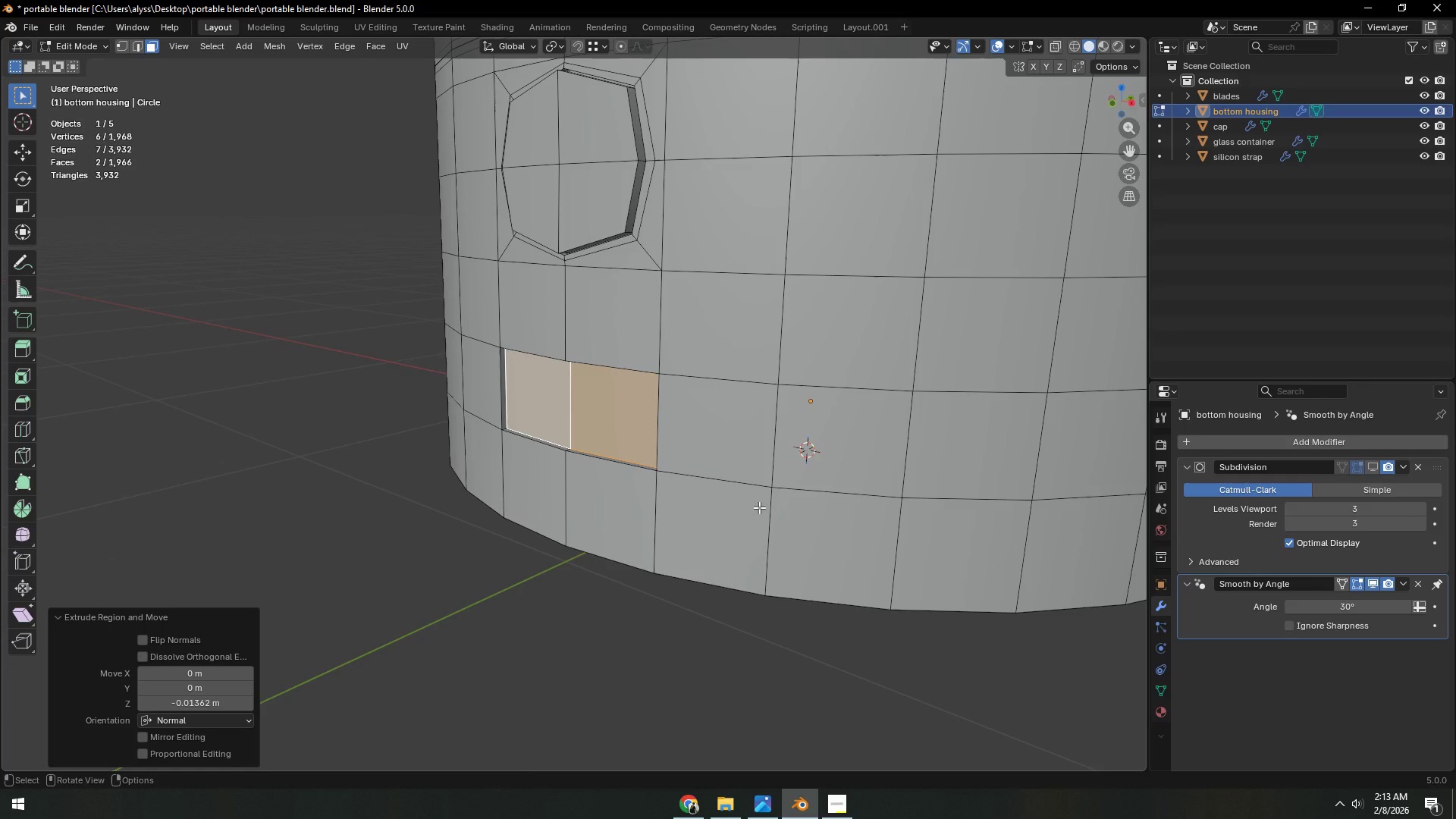 
wait(7.48)
 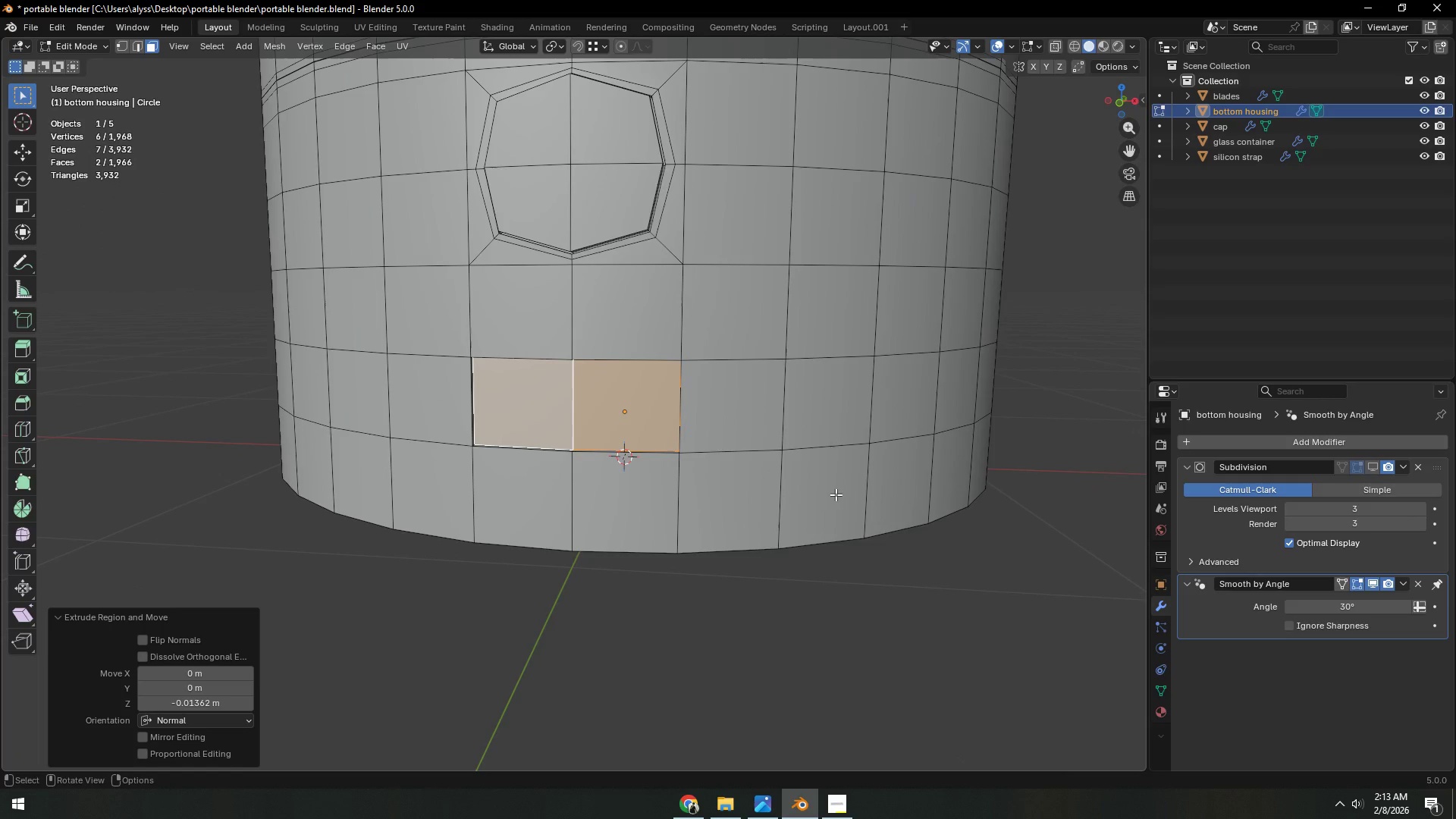 
scroll: coordinate [778, 508], scroll_direction: down, amount: 7.0
 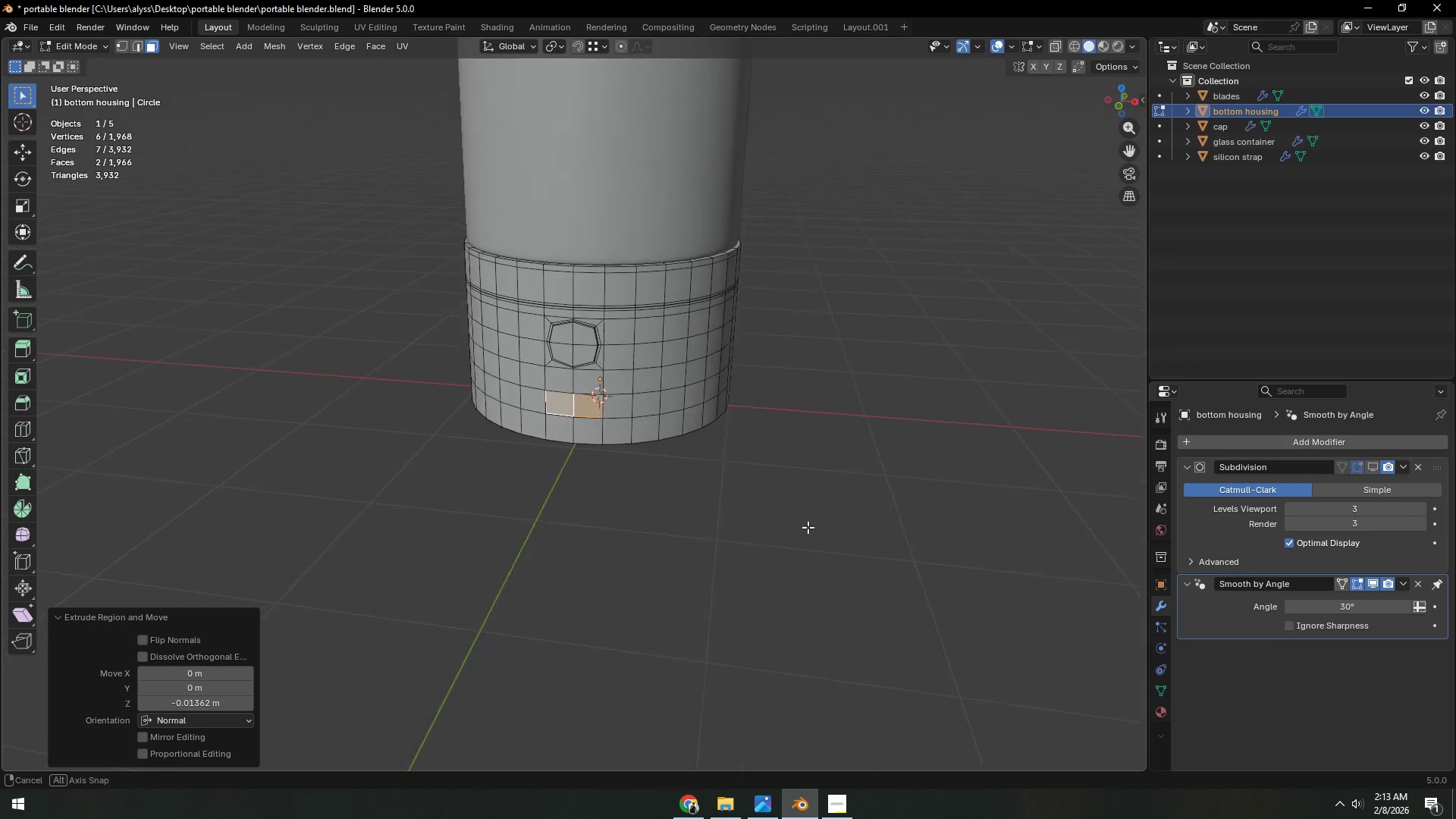 
key(Control+Z)
 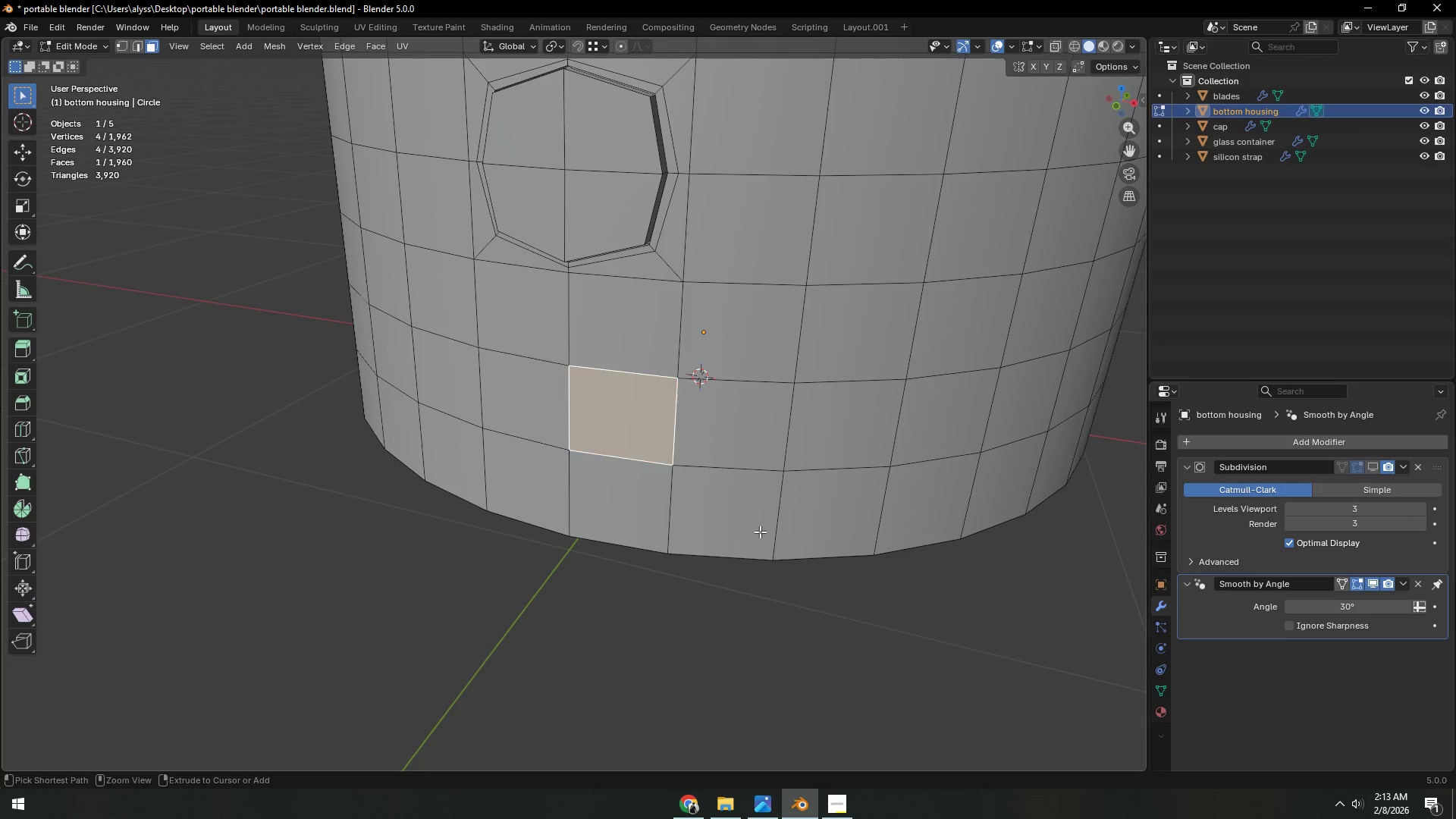 
scroll: coordinate [760, 532], scroll_direction: up, amount: 7.0
 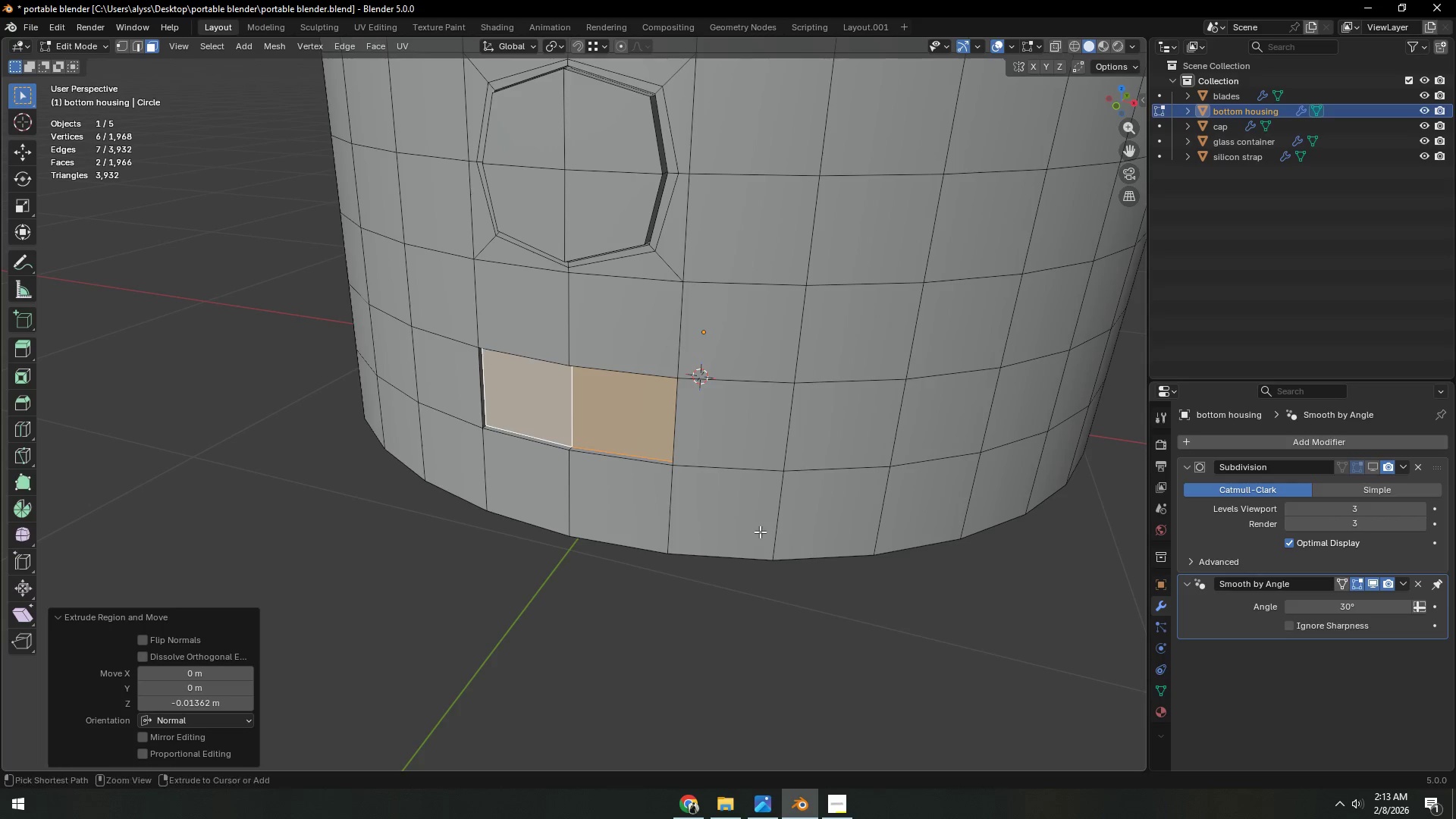 
key(Control+Z)
 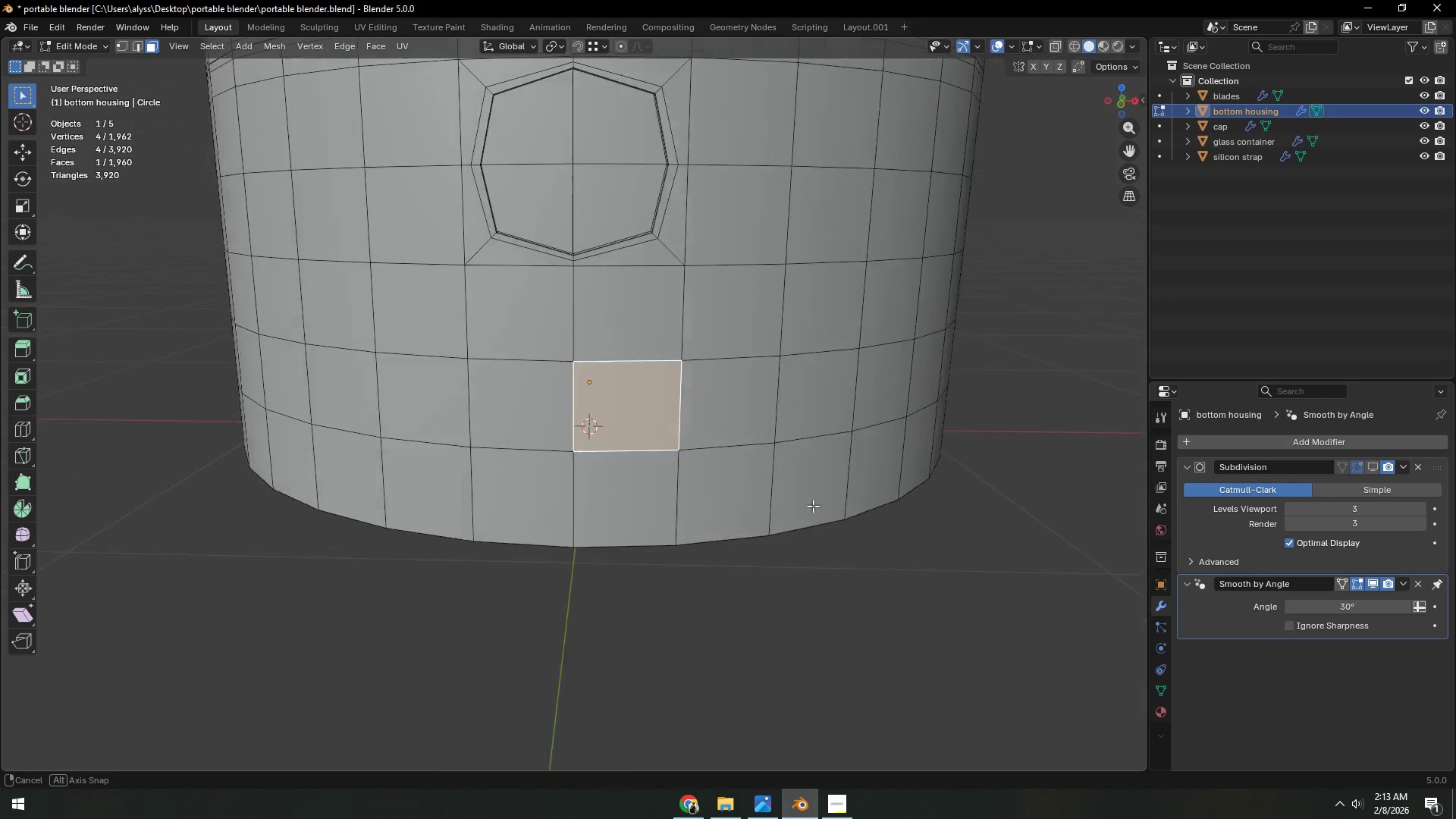 
scroll: coordinate [774, 519], scroll_direction: up, amount: 3.0
 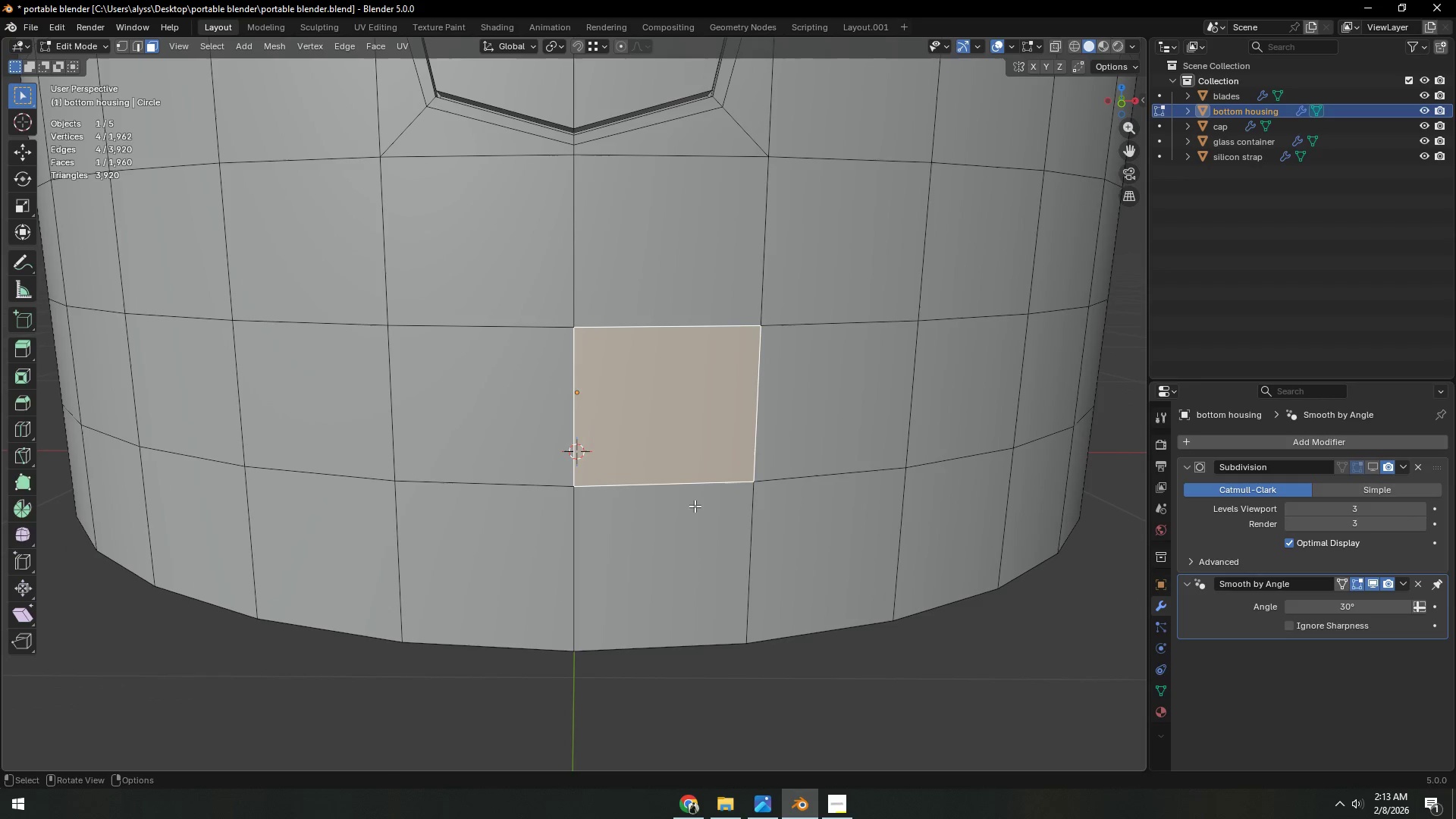 
left_click([664, 450])
 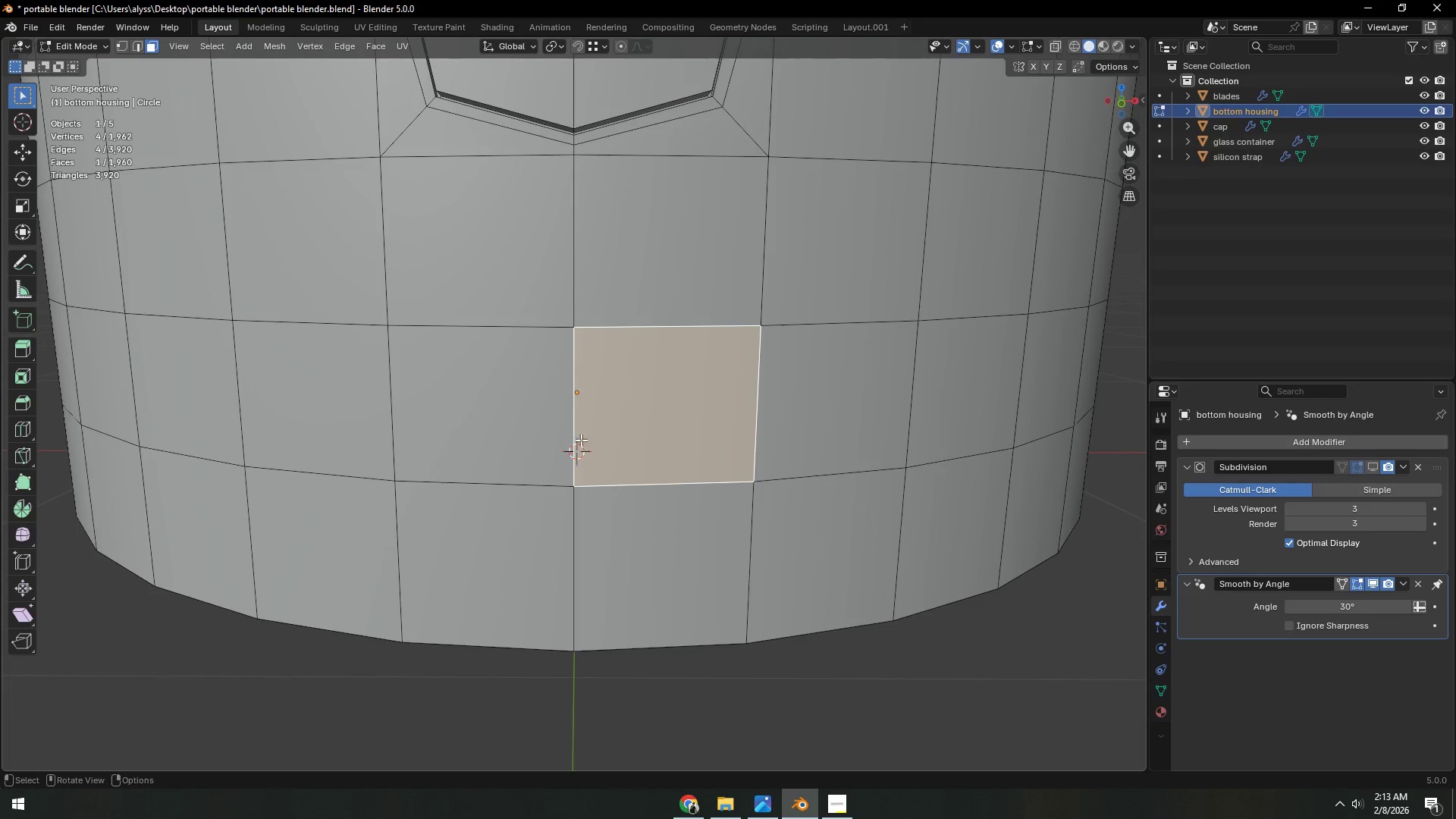 
hold_key(key=ShiftLeft, duration=0.36)
left_click([543, 432])
 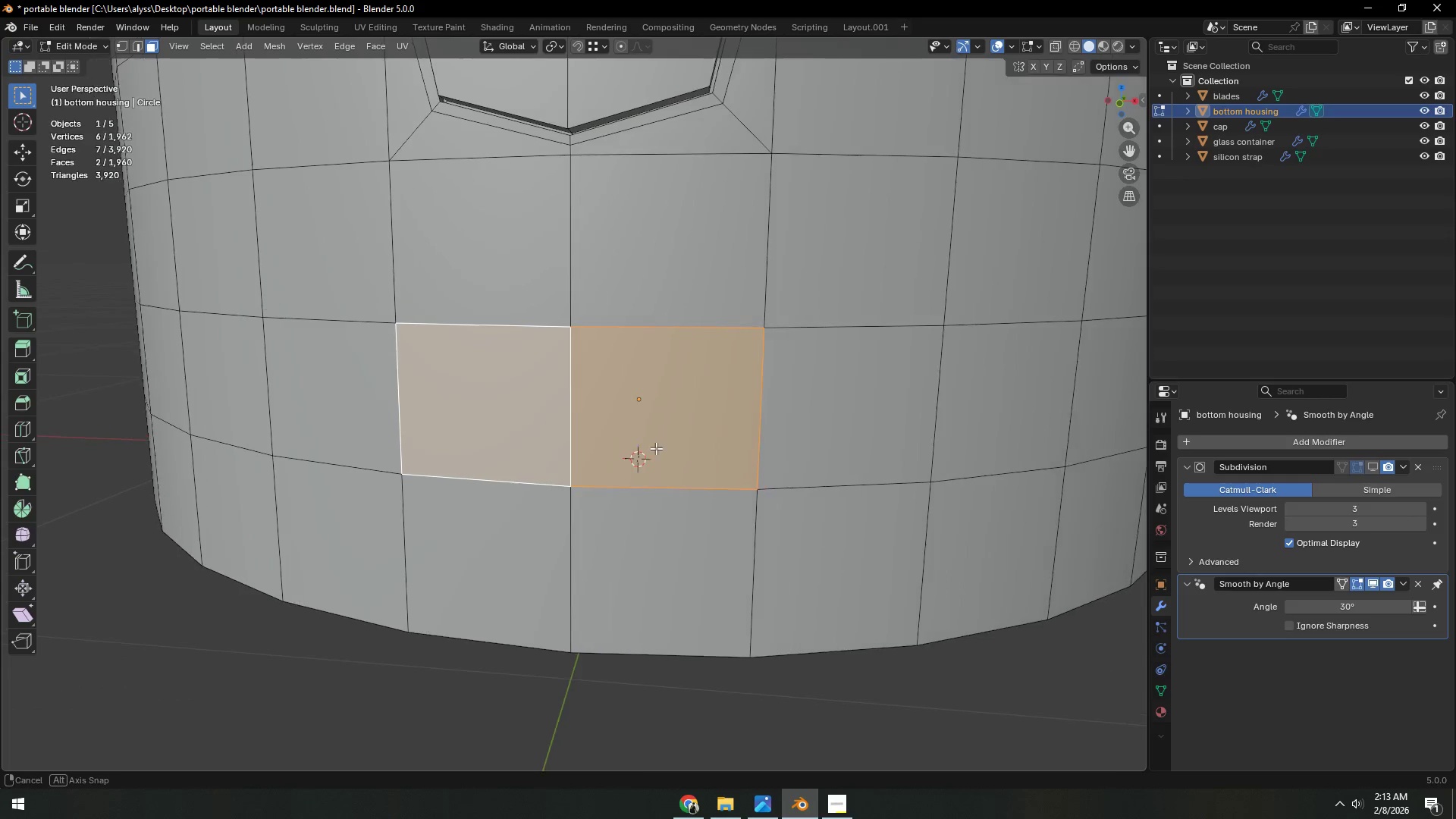 
left_click([656, 448])
 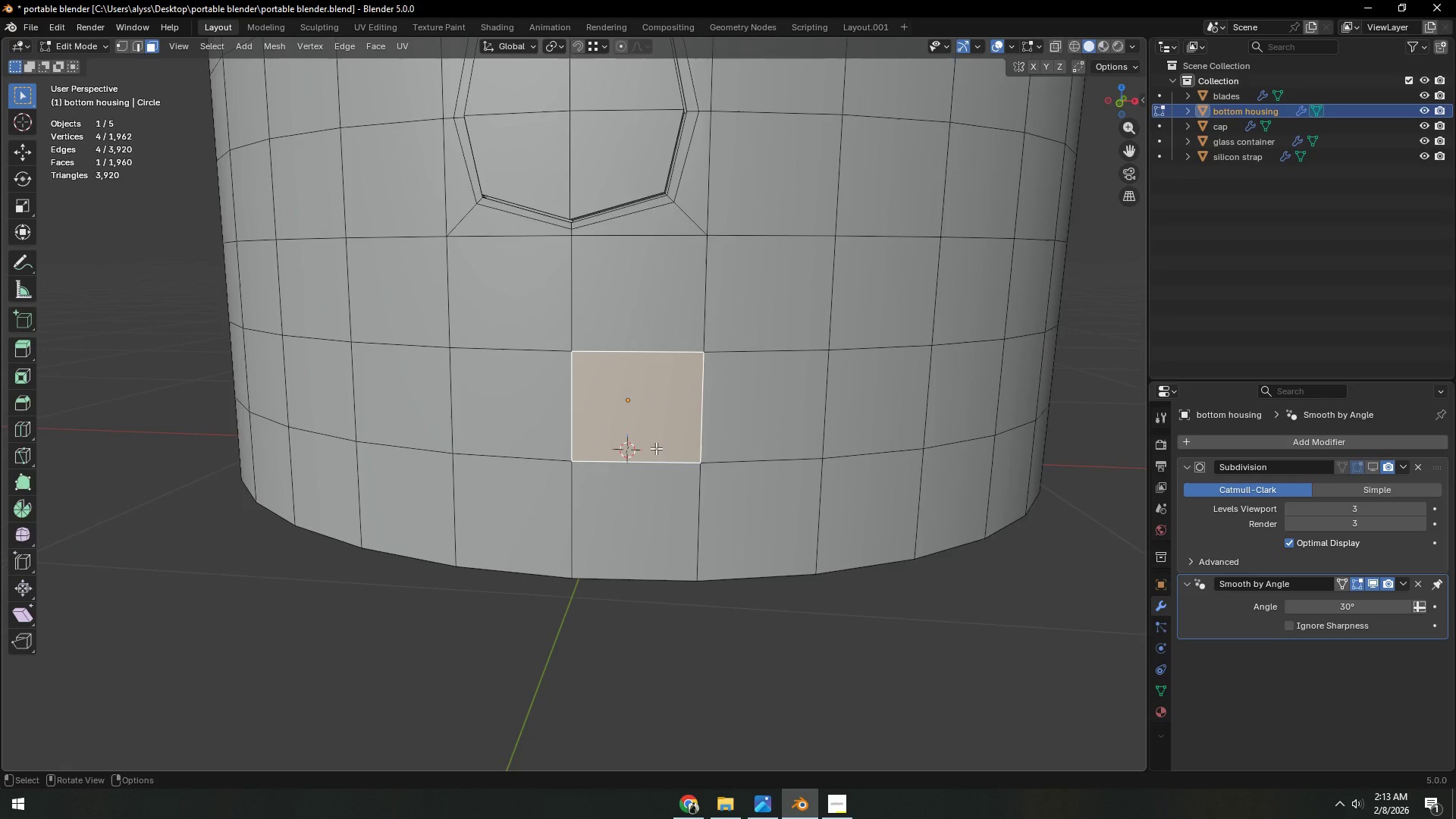 
hold_key(key=ShiftLeft, duration=0.39)
 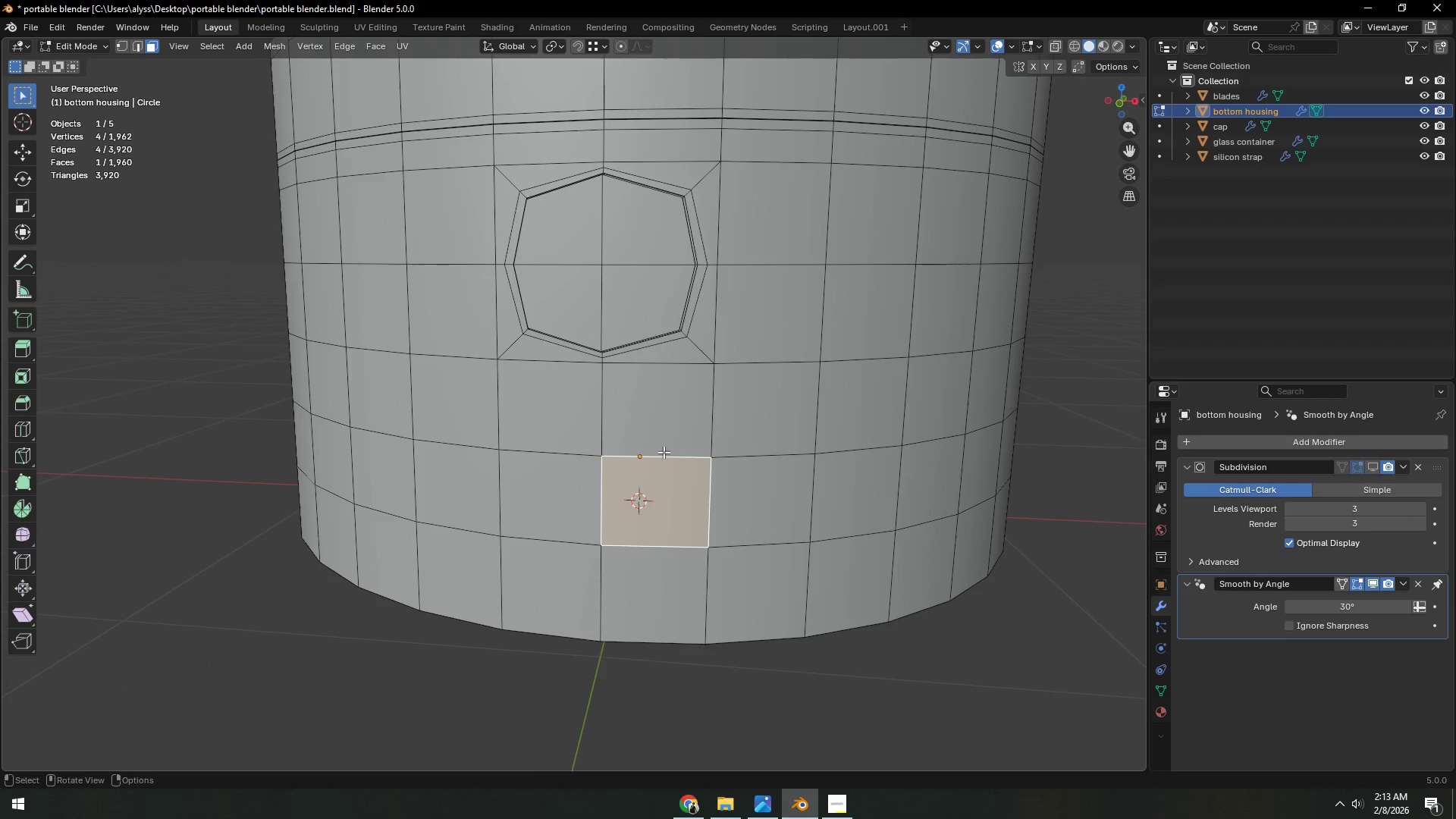 
scroll: coordinate [657, 448], scroll_direction: down, amount: 3.0
 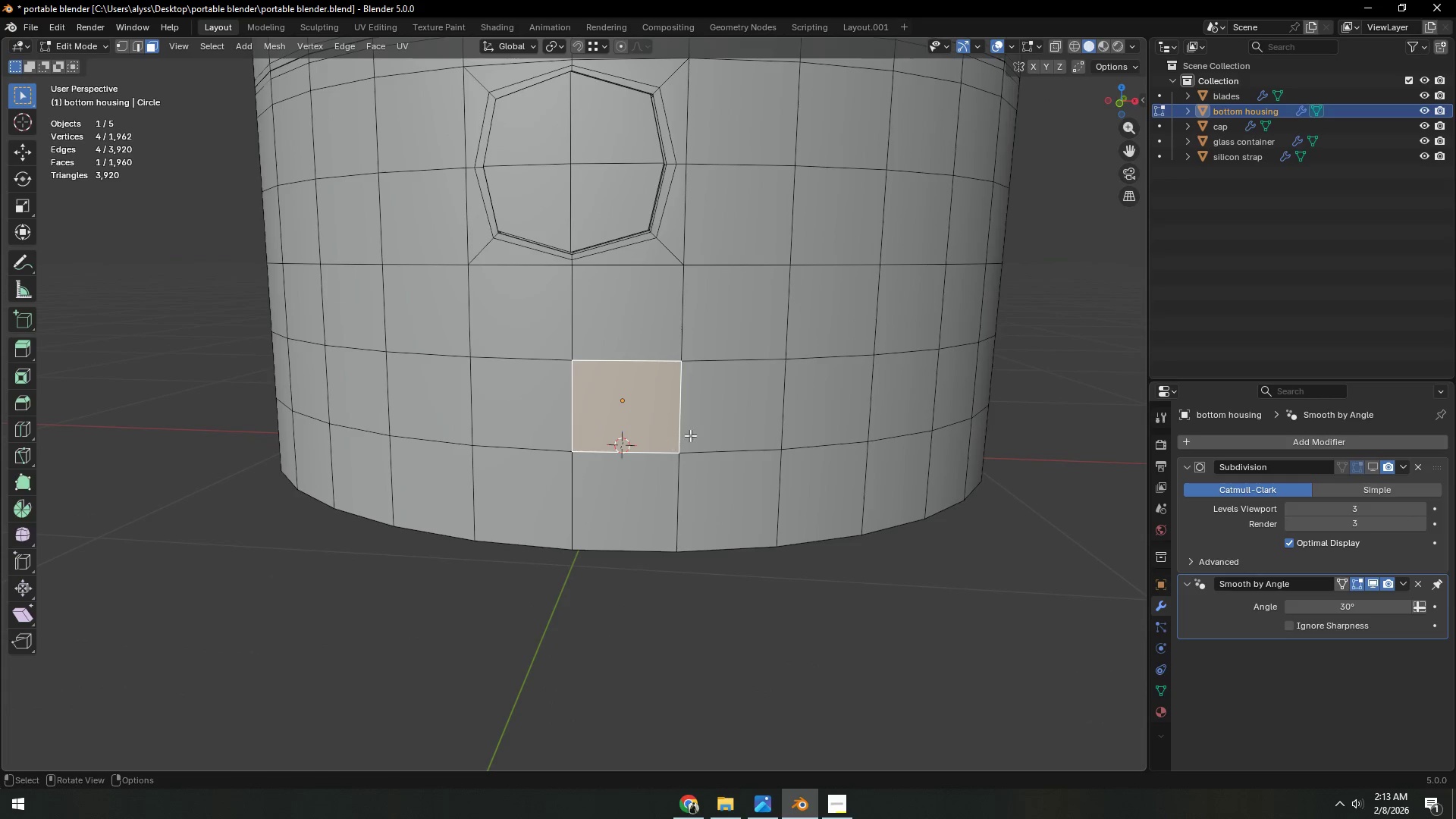 
hold_key(key=ShiftLeft, duration=0.31)
 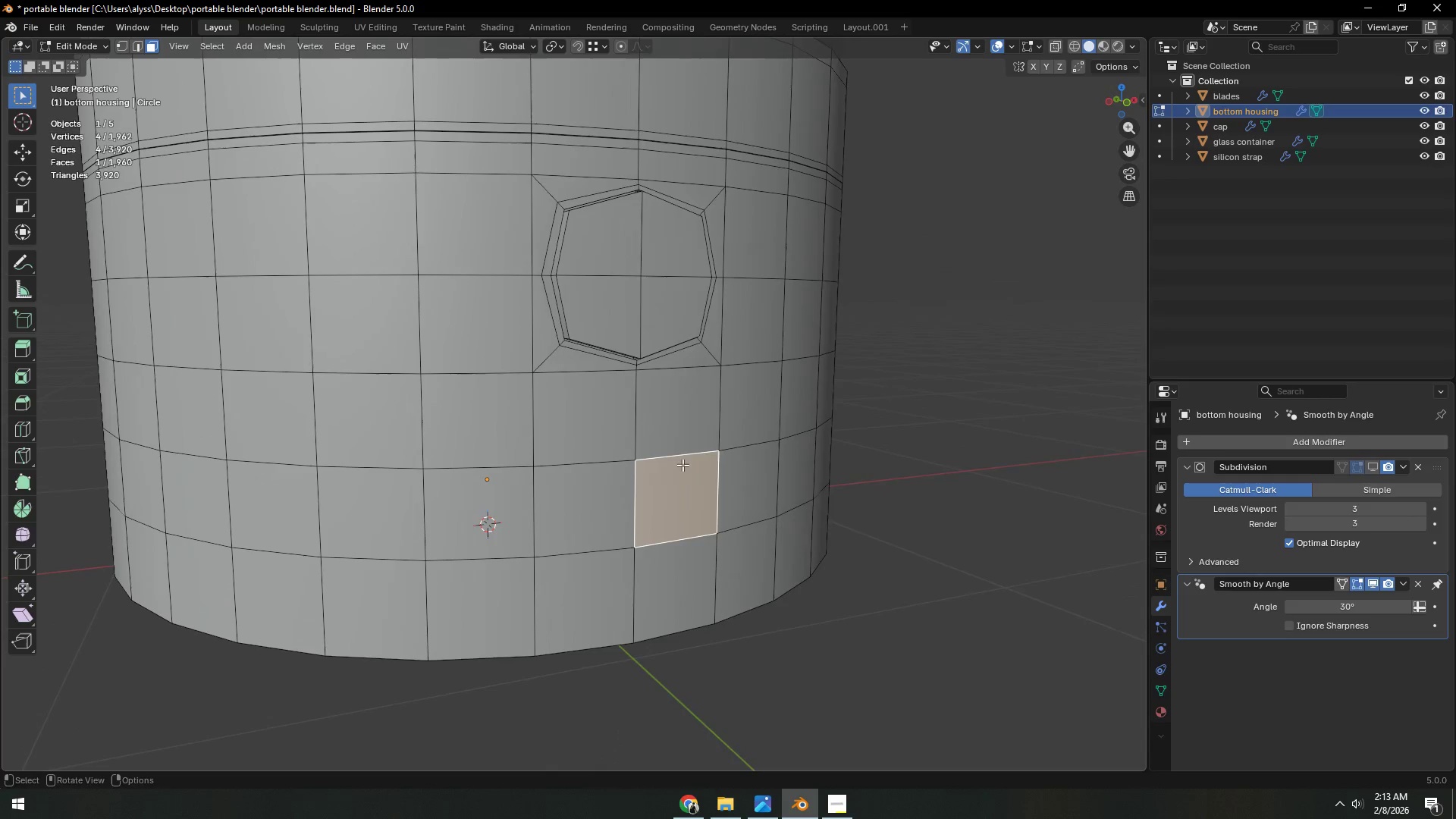 
scroll: coordinate [676, 477], scroll_direction: down, amount: 1.0
 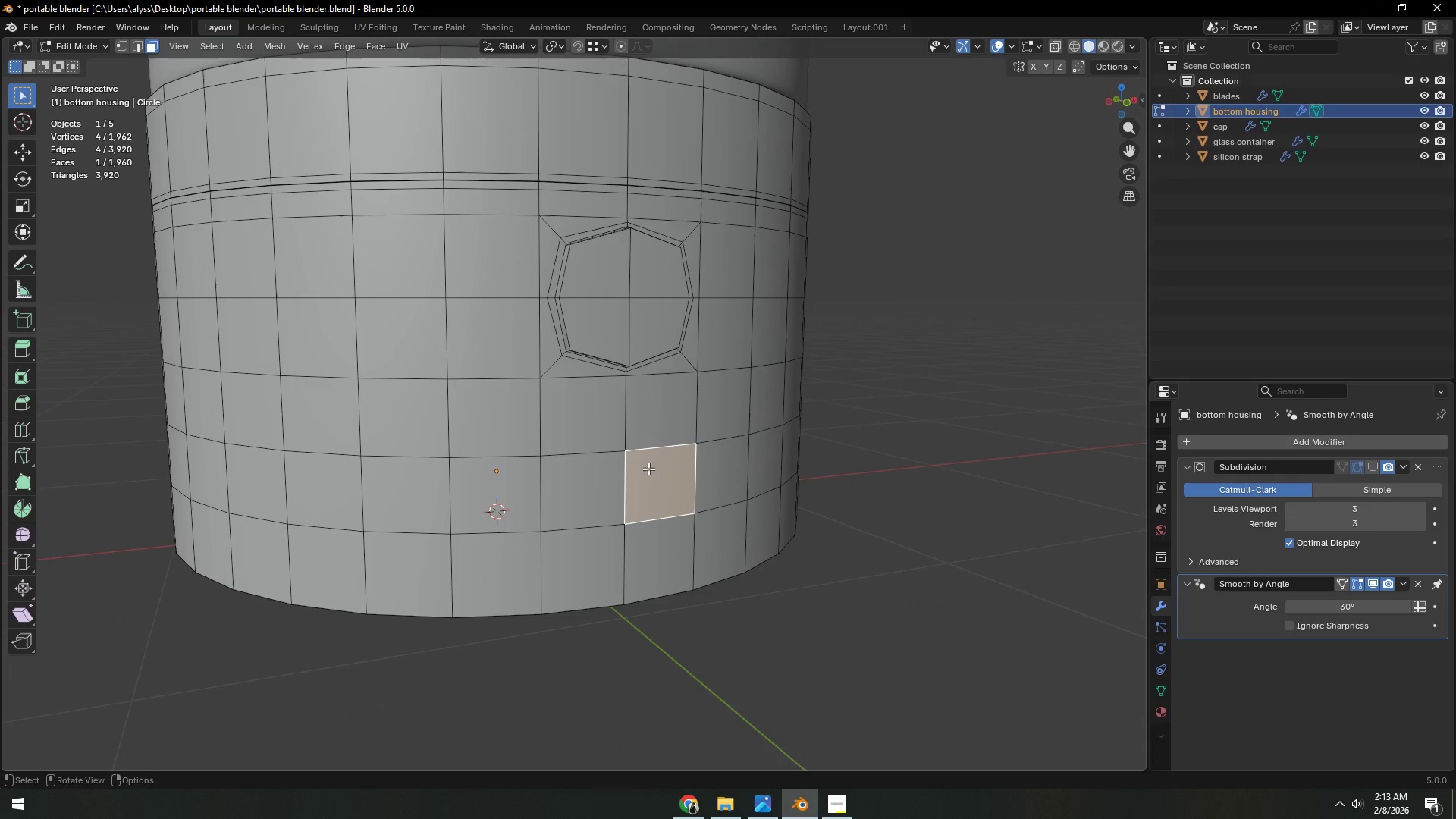 
left_click([588, 431])
 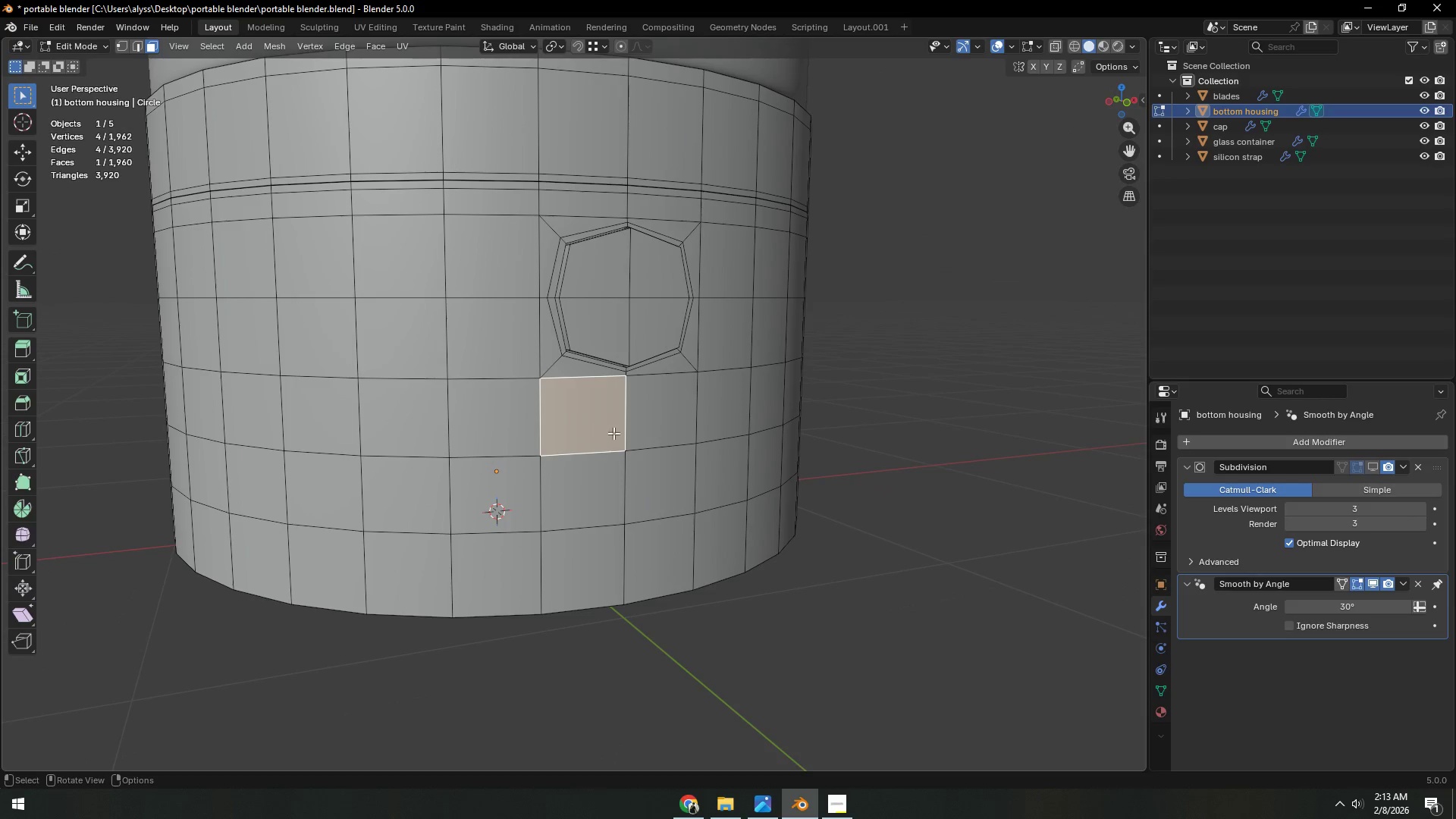 
scroll: coordinate [651, 457], scroll_direction: down, amount: 10.0
 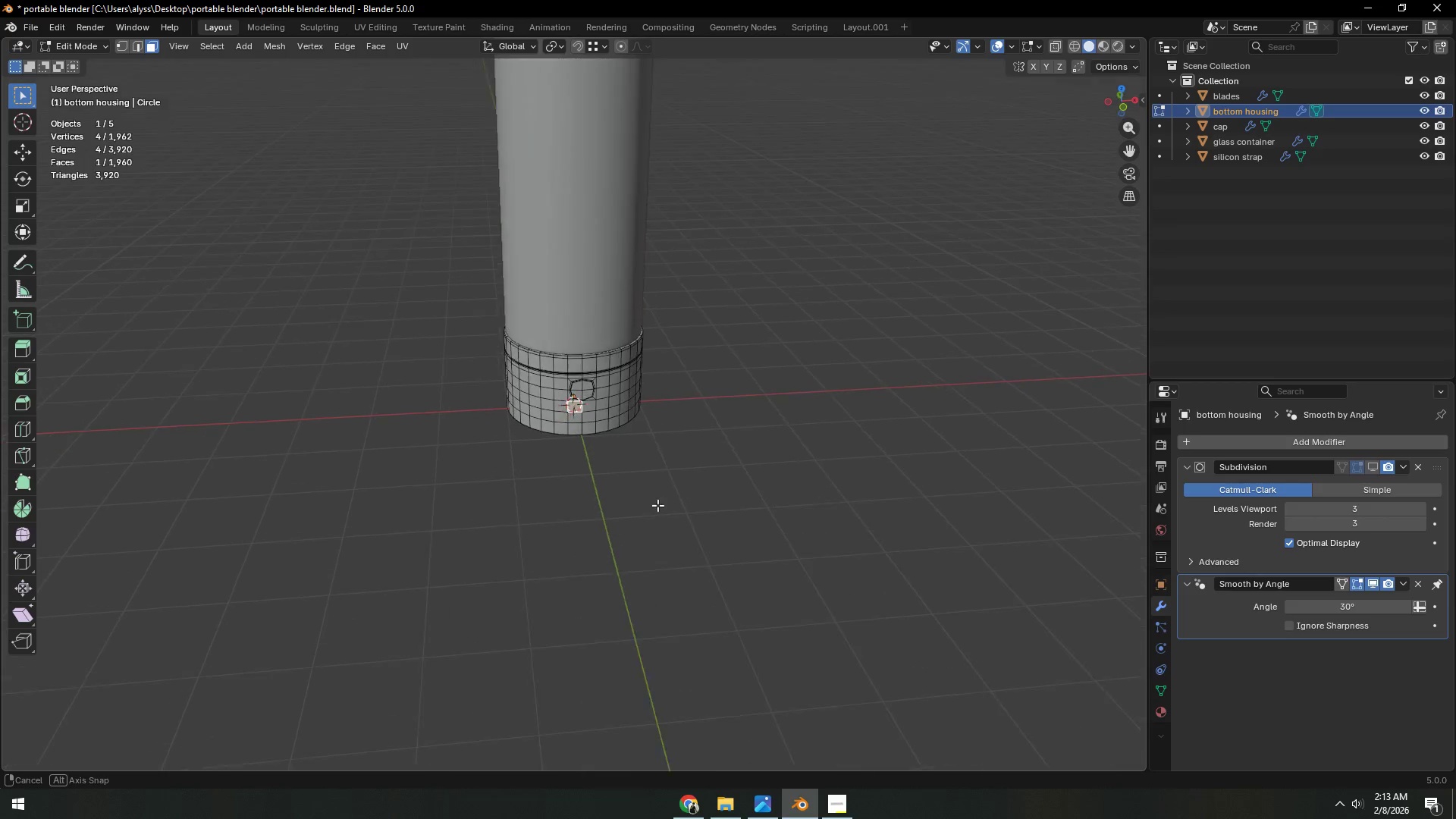 
key(Tab)
 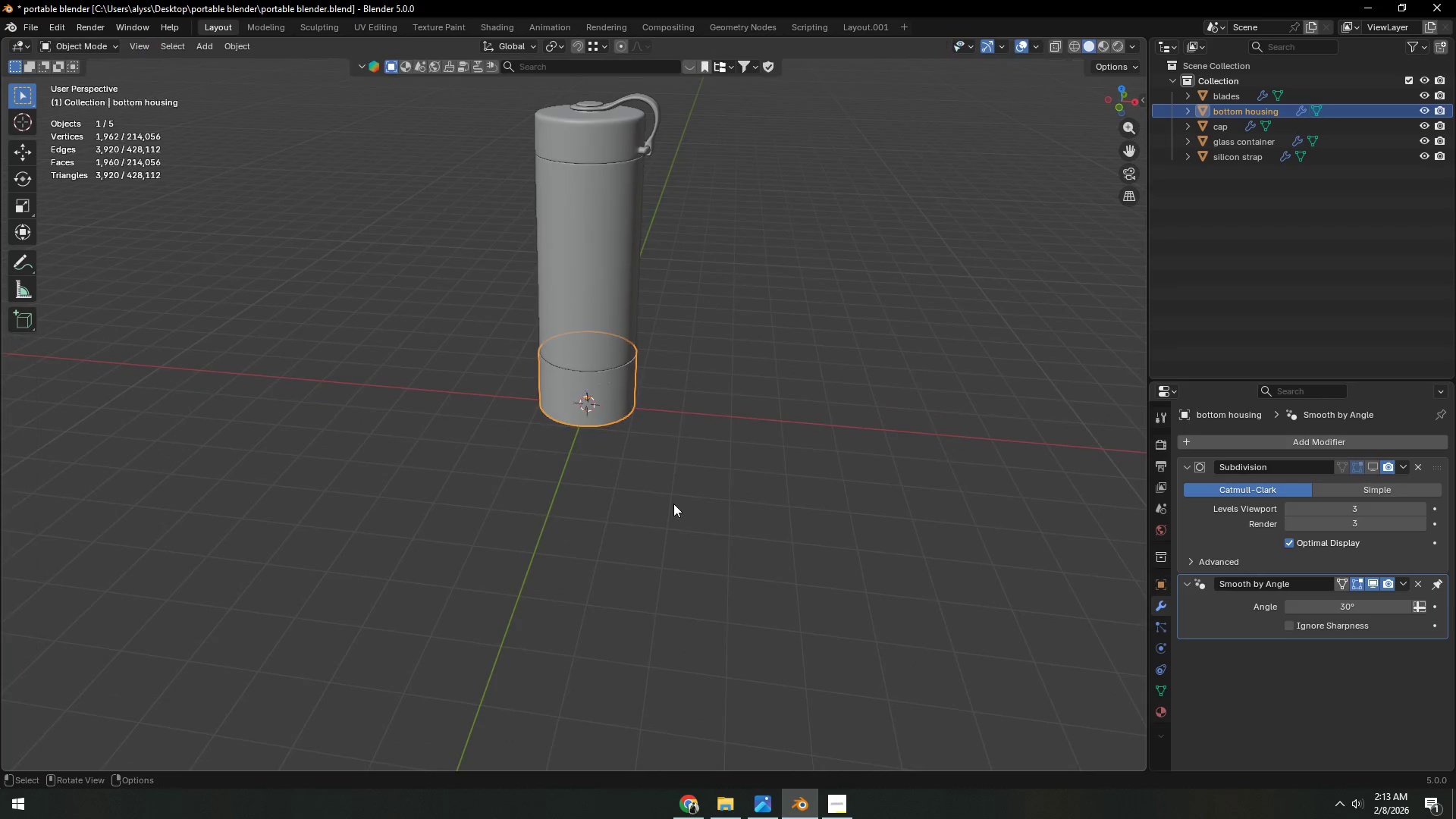 
scroll: coordinate [676, 504], scroll_direction: down, amount: 3.0
 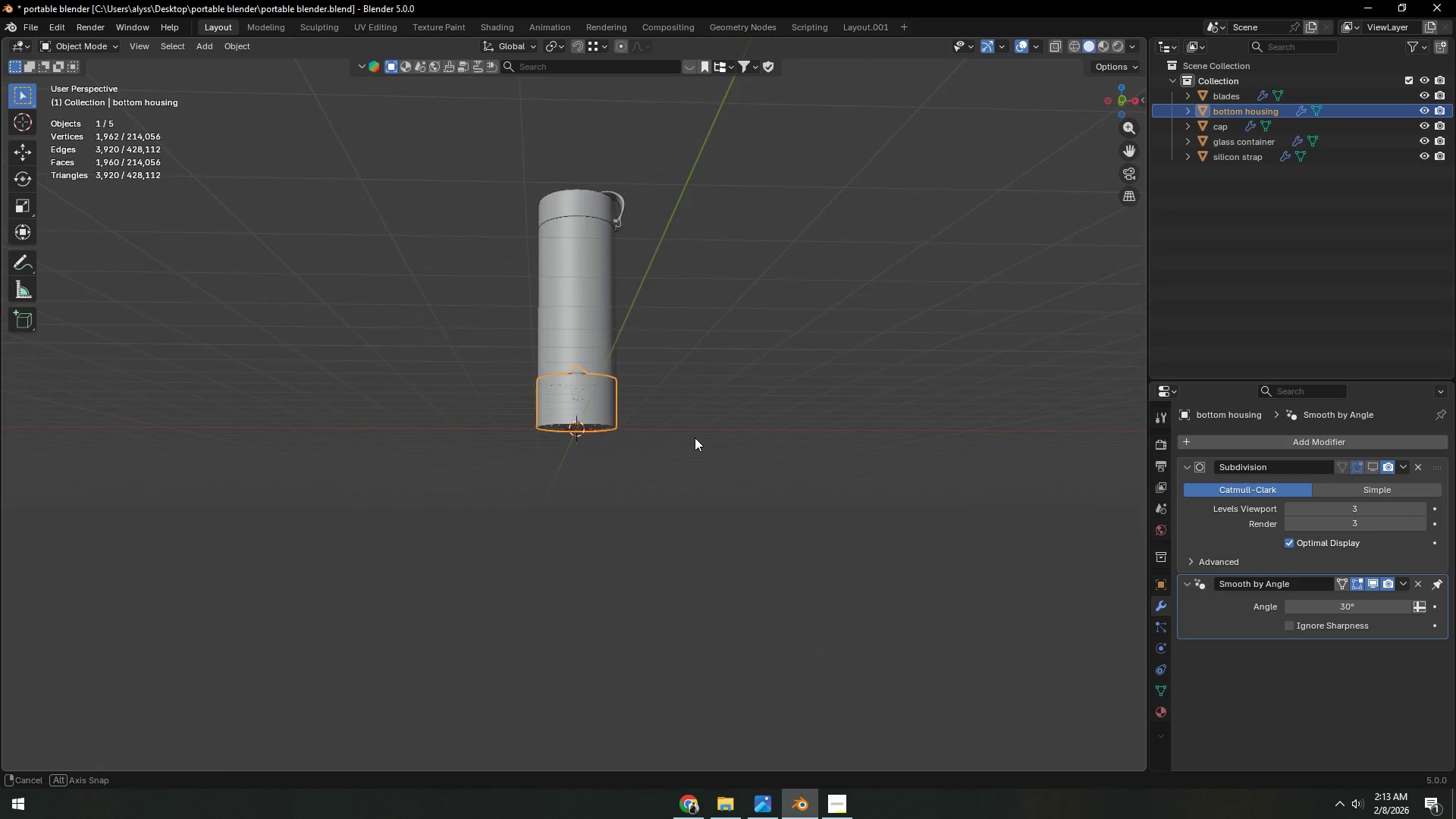 
left_click([665, 437])
 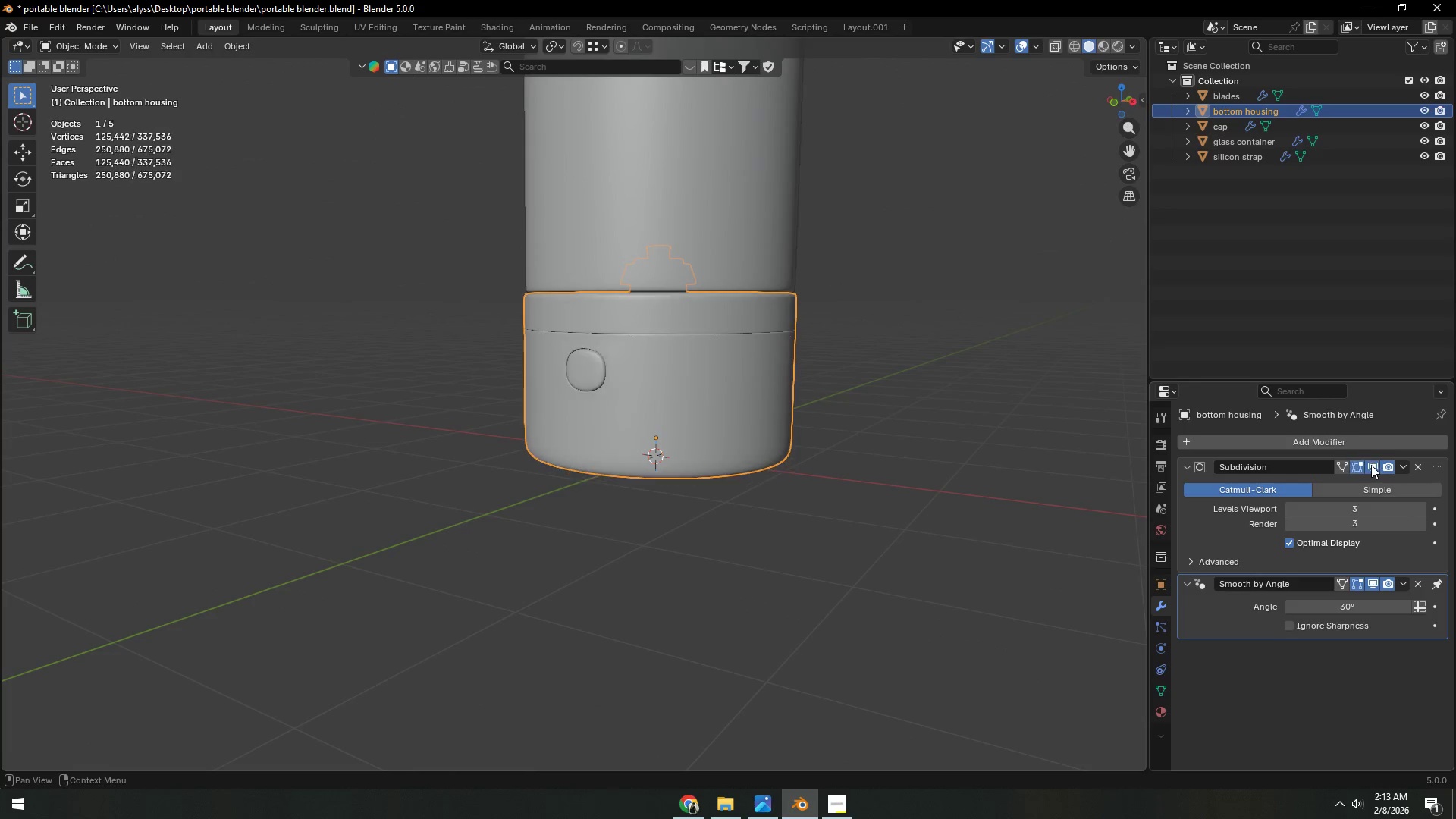 
scroll: coordinate [628, 464], scroll_direction: up, amount: 7.0
 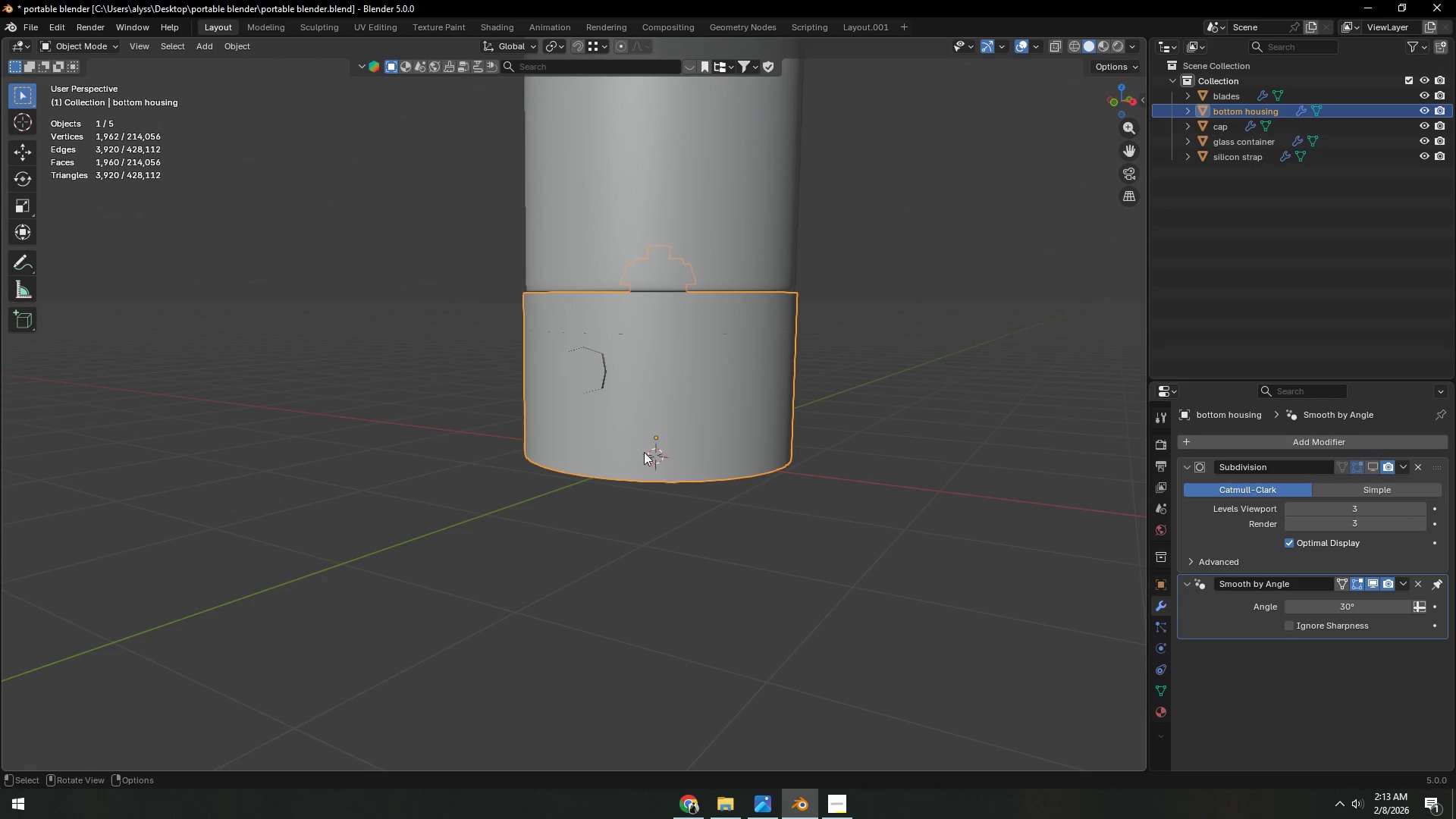 
double_click([790, 525])
 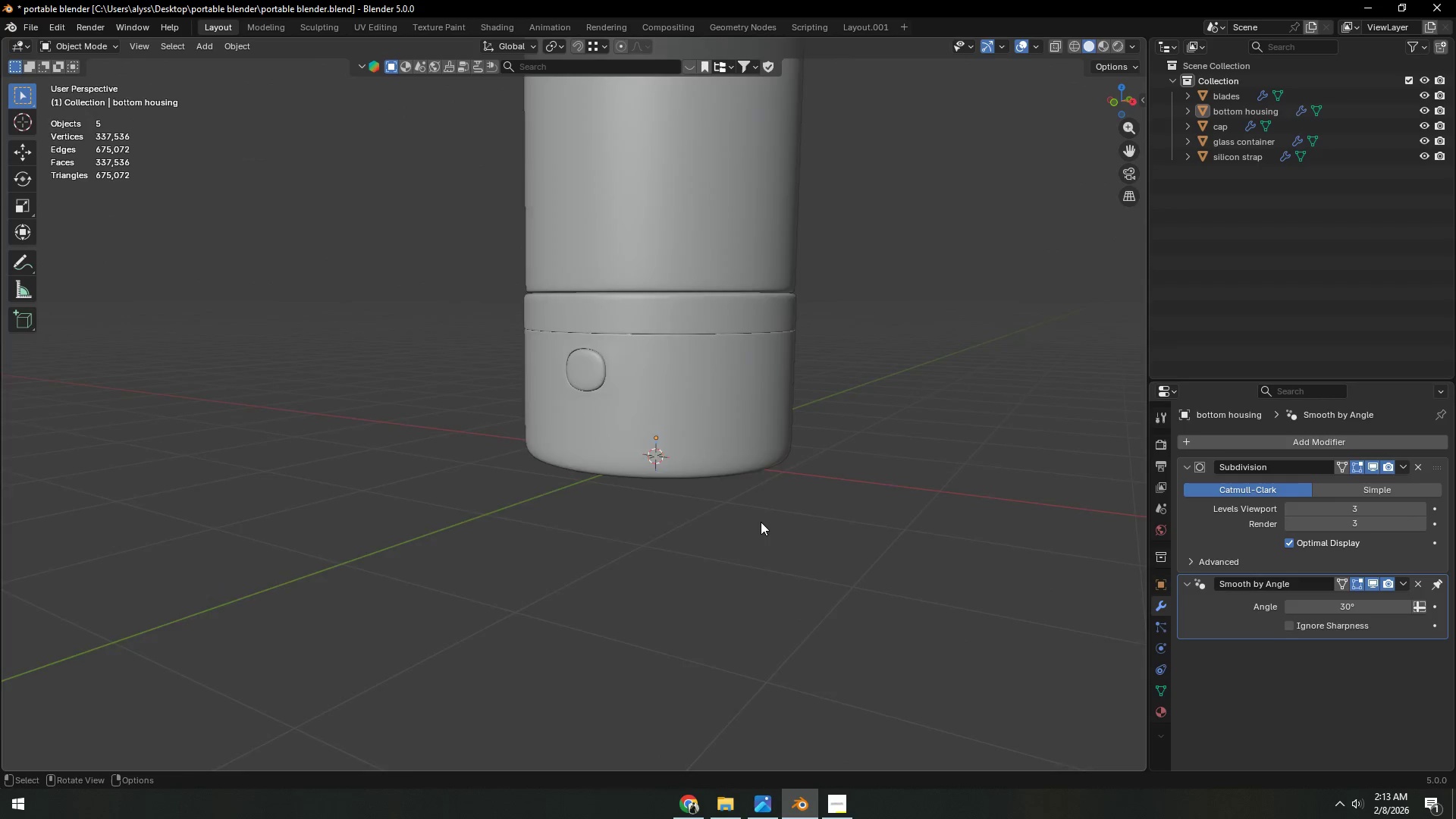 
scroll: coordinate [760, 519], scroll_direction: down, amount: 4.0
 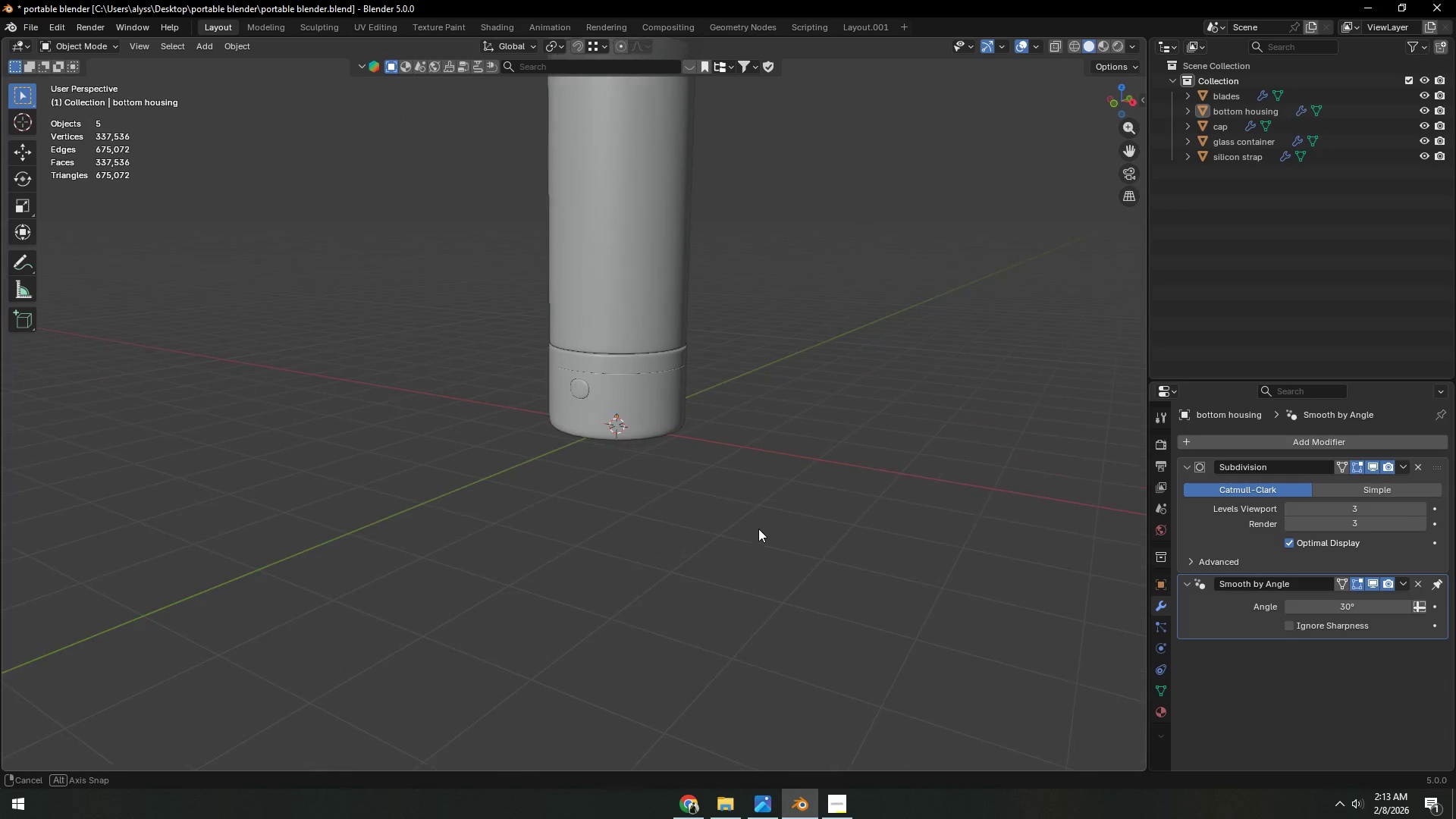 
left_click([764, 526])
 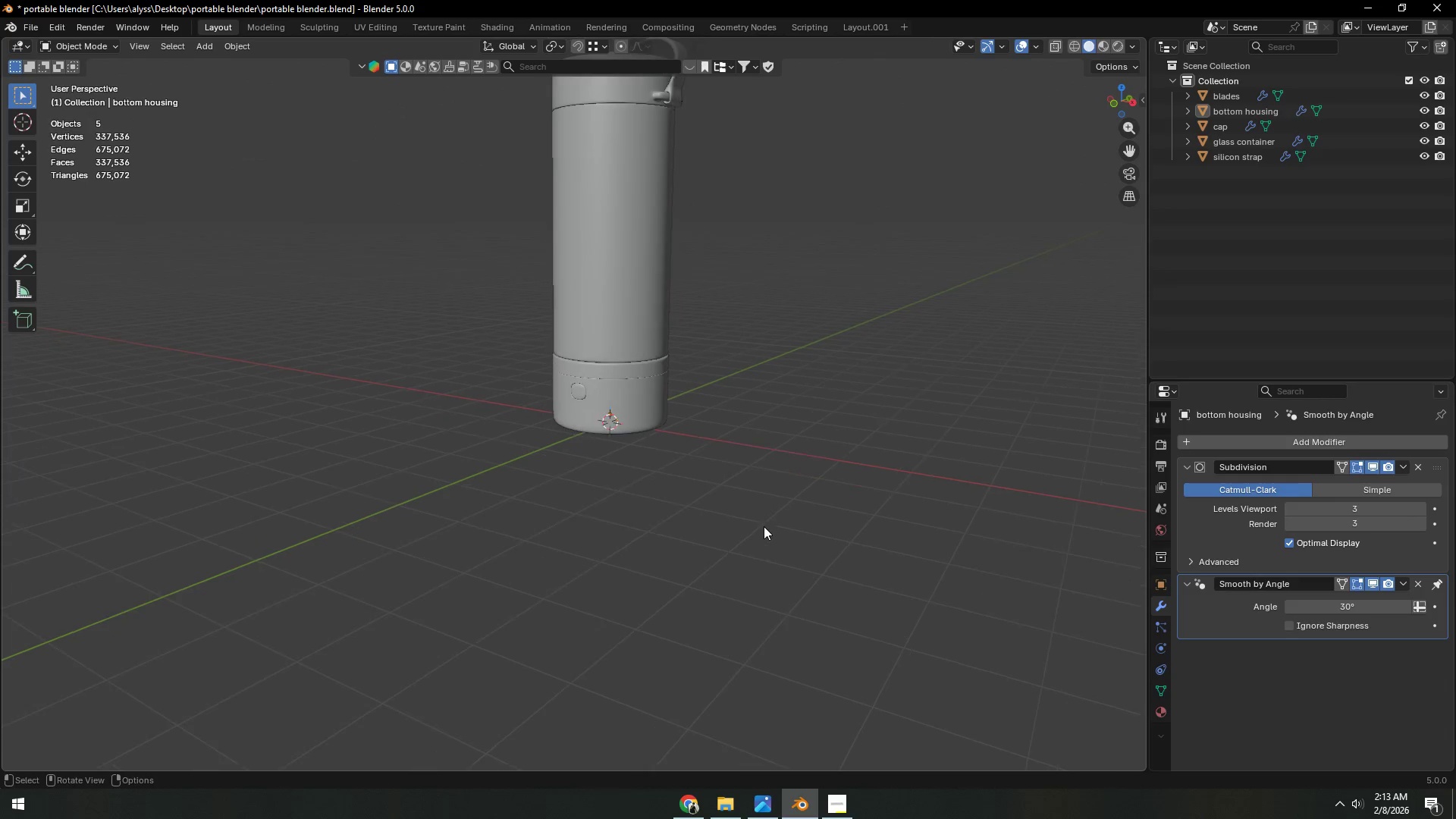 
scroll: coordinate [764, 528], scroll_direction: down, amount: 3.0
 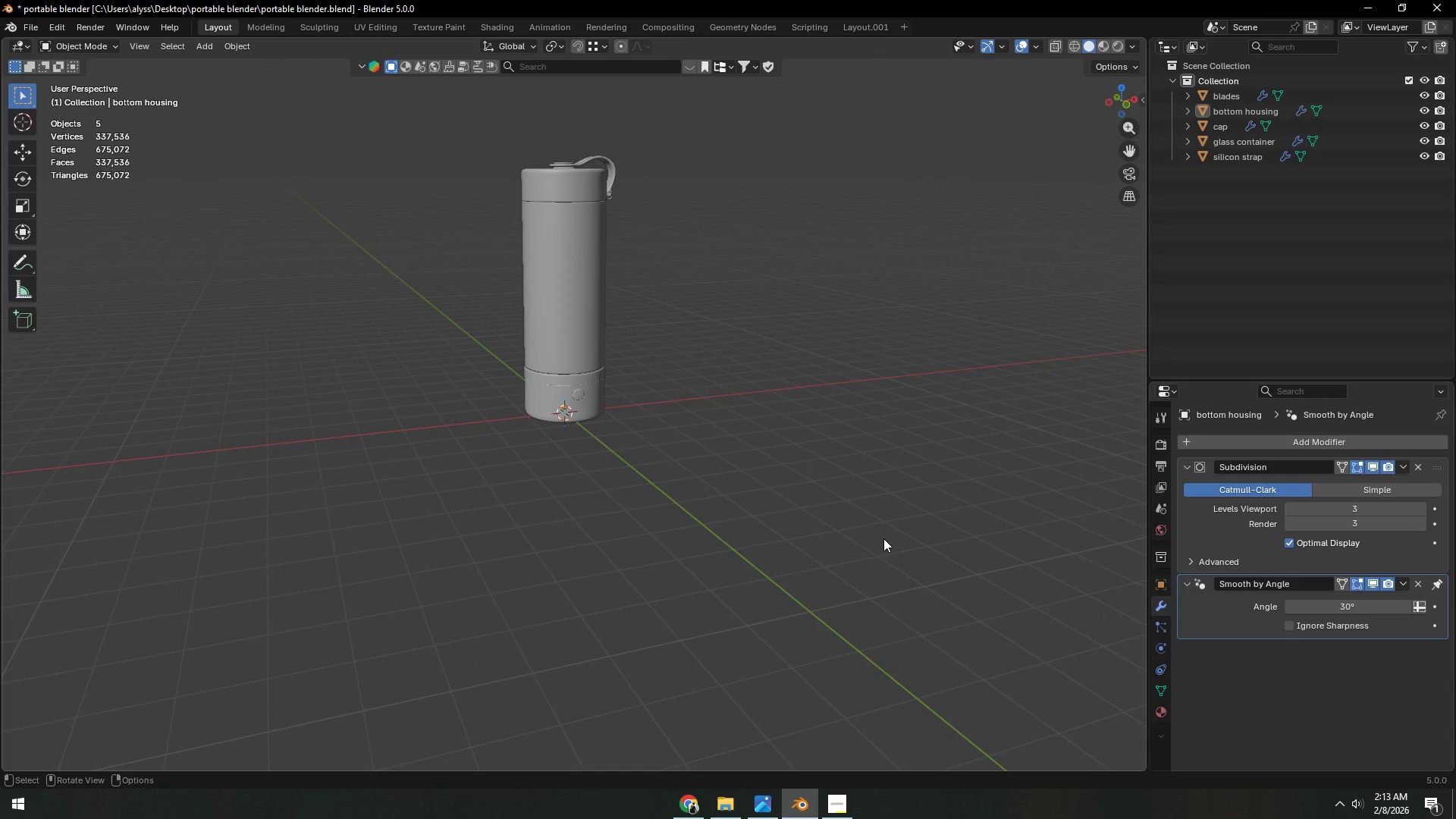 
key(Control+S)
 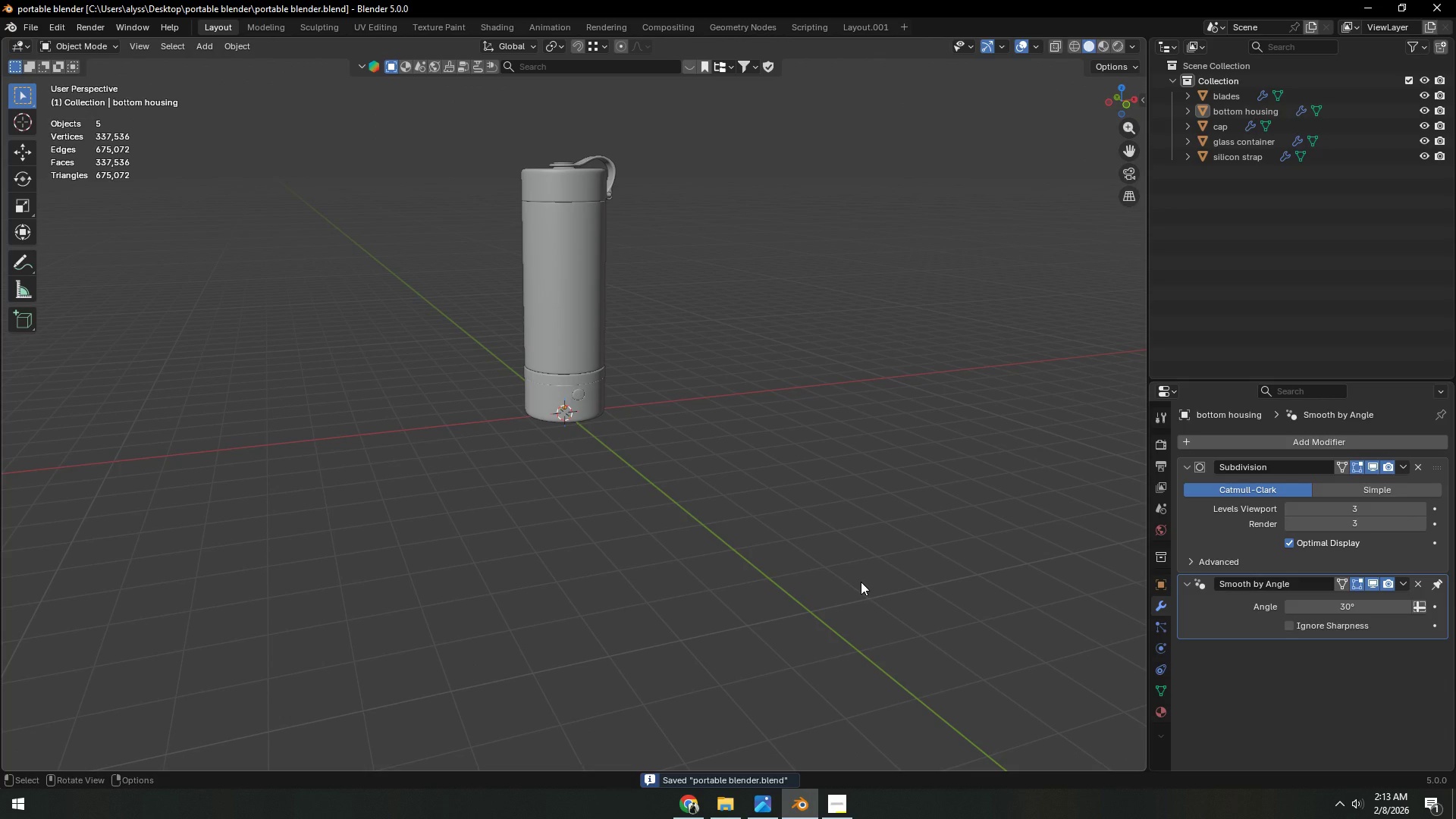 
left_click([827, 803])